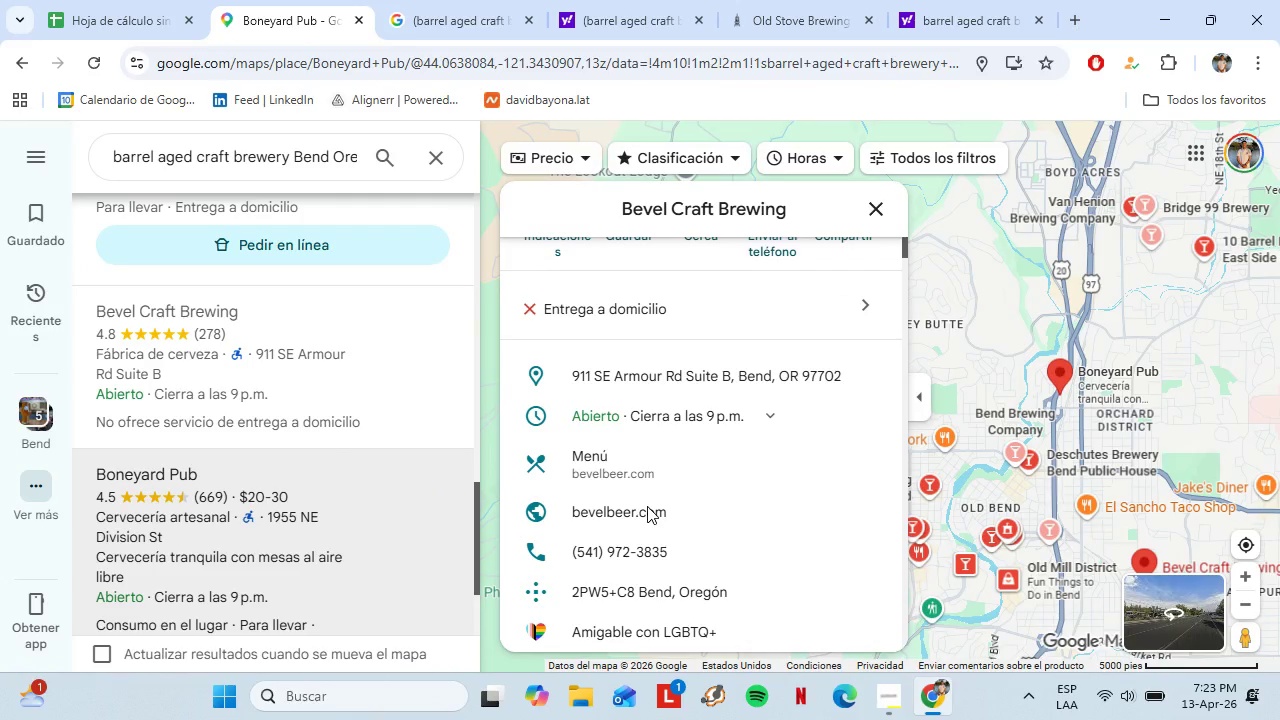 
scroll: coordinate [688, 472], scroll_direction: down, amount: 3.0
 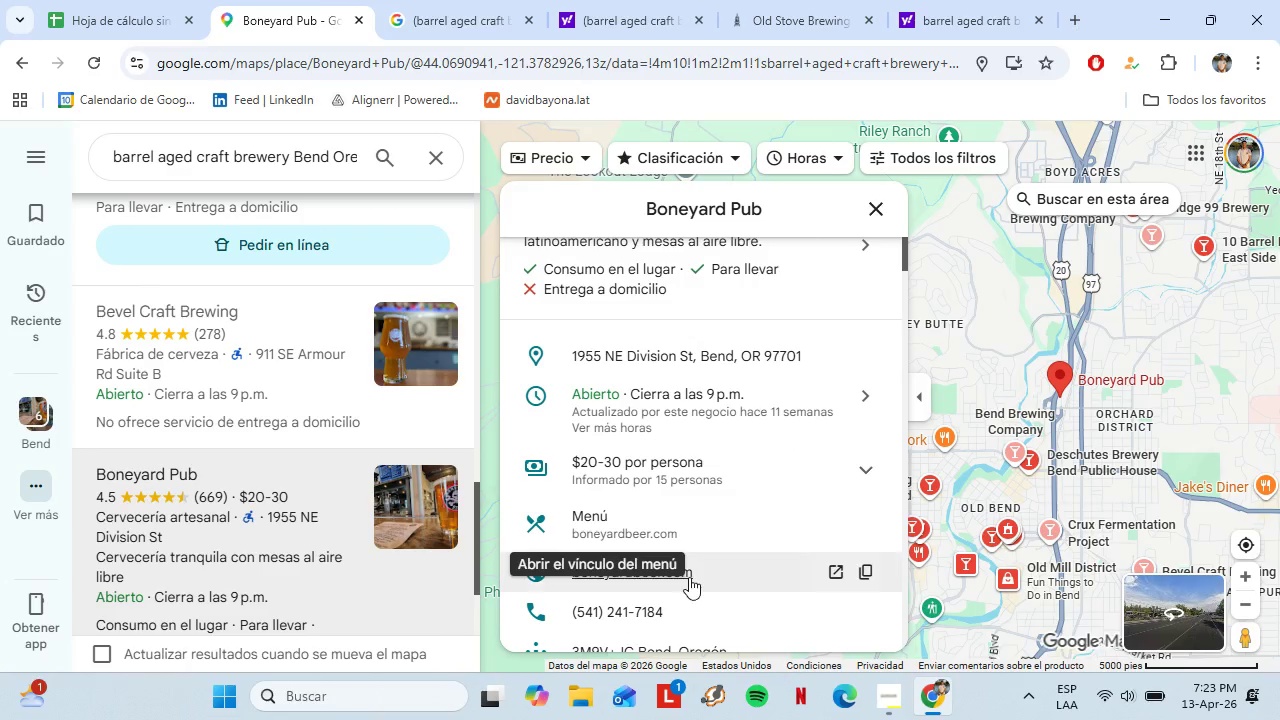 
left_click([689, 577])
 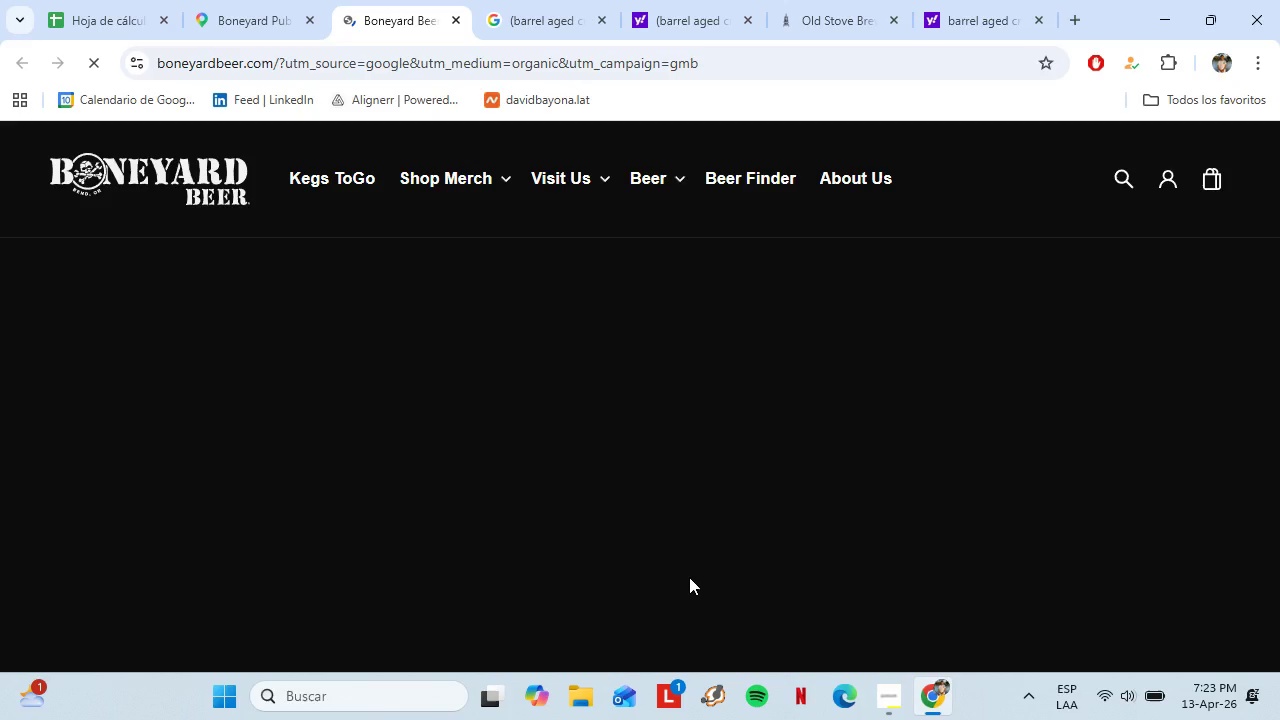 
wait(5.62)
 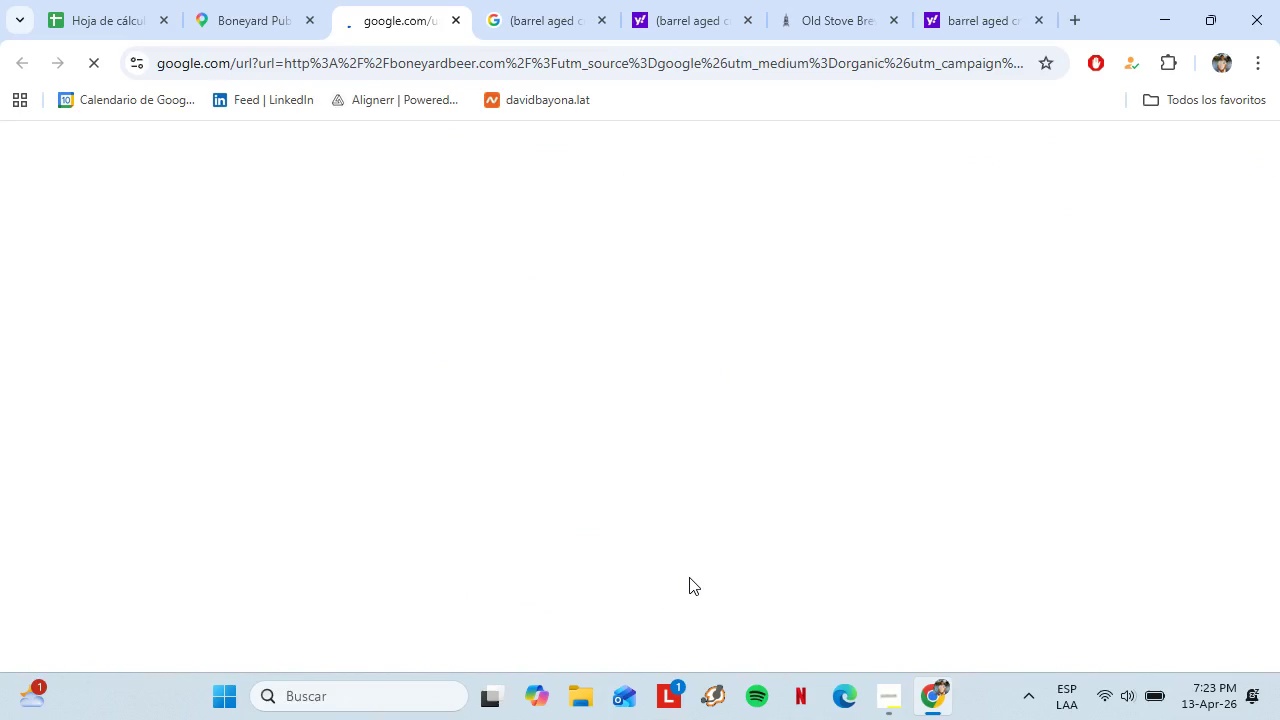 
left_click([757, 170])
 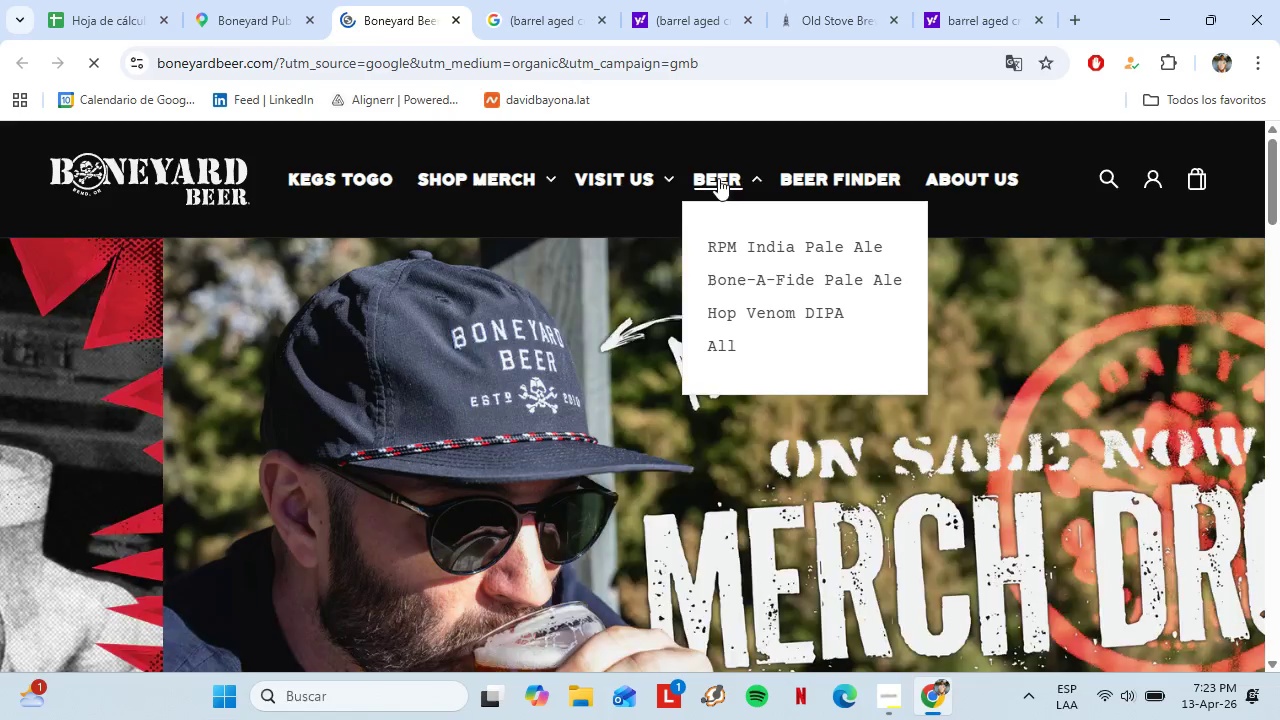 
left_click([722, 351])
 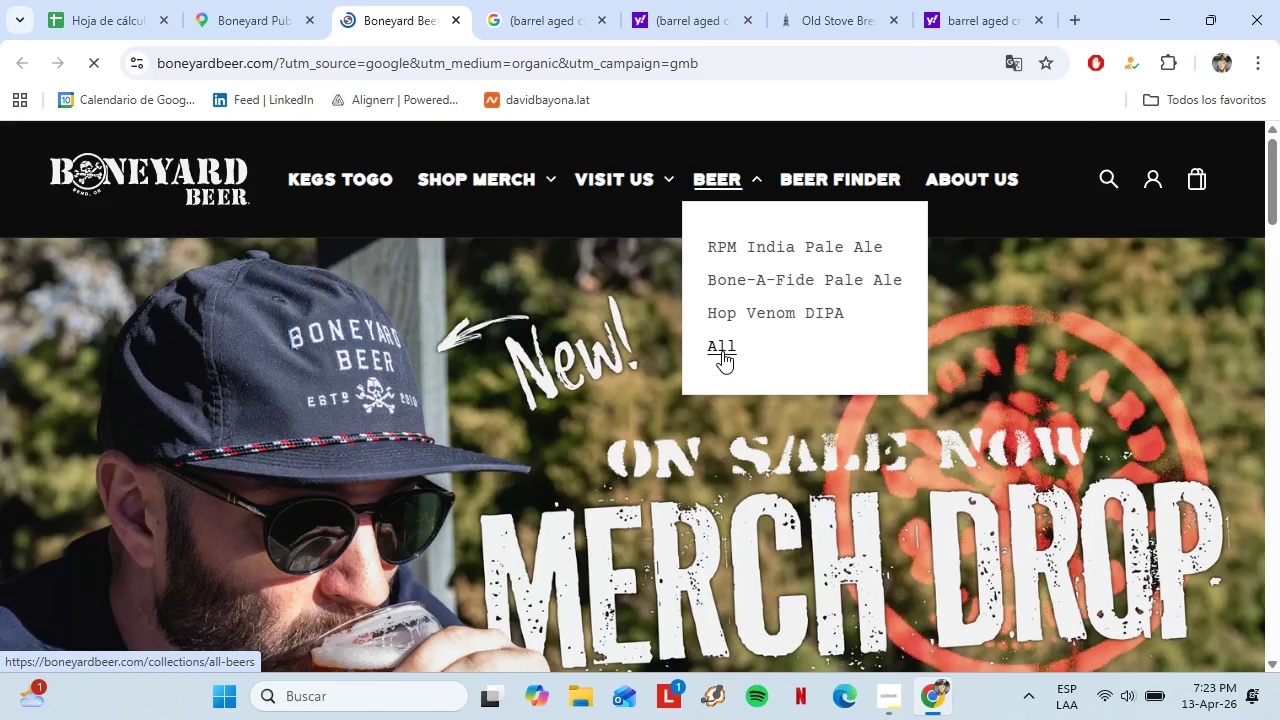 
scroll: coordinate [711, 346], scroll_direction: down, amount: 4.0
 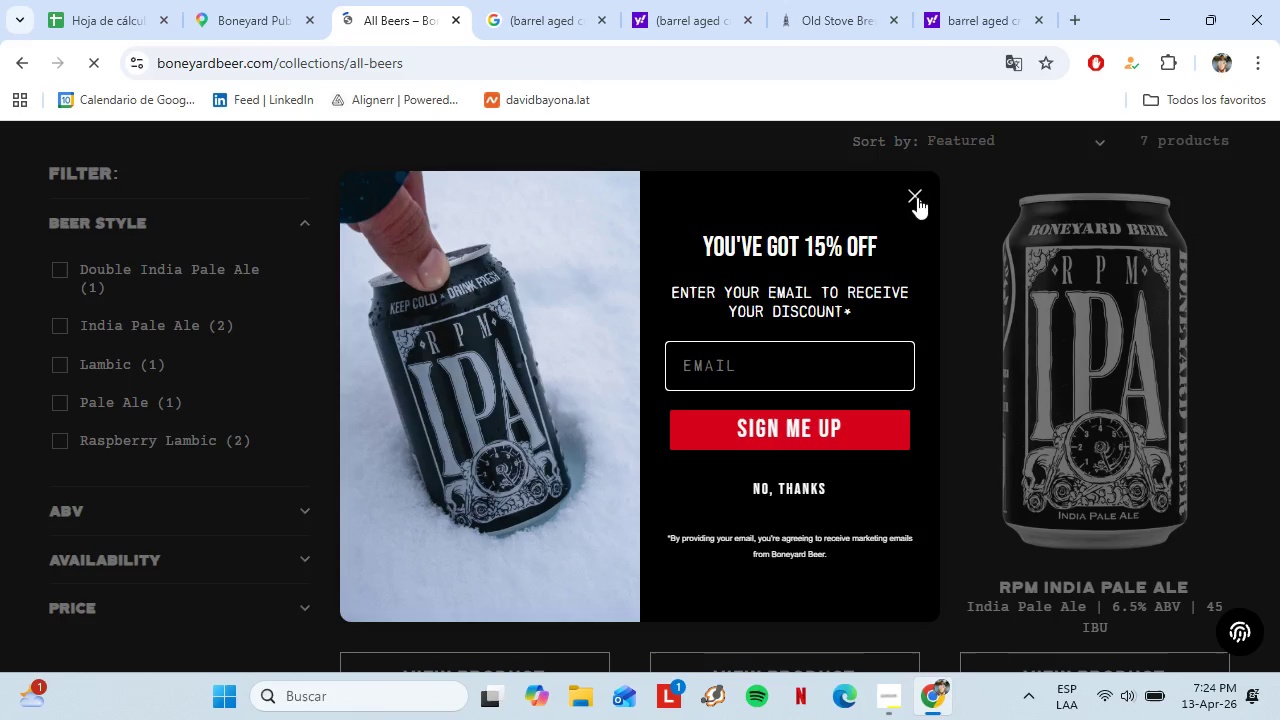 
left_click([917, 197])
 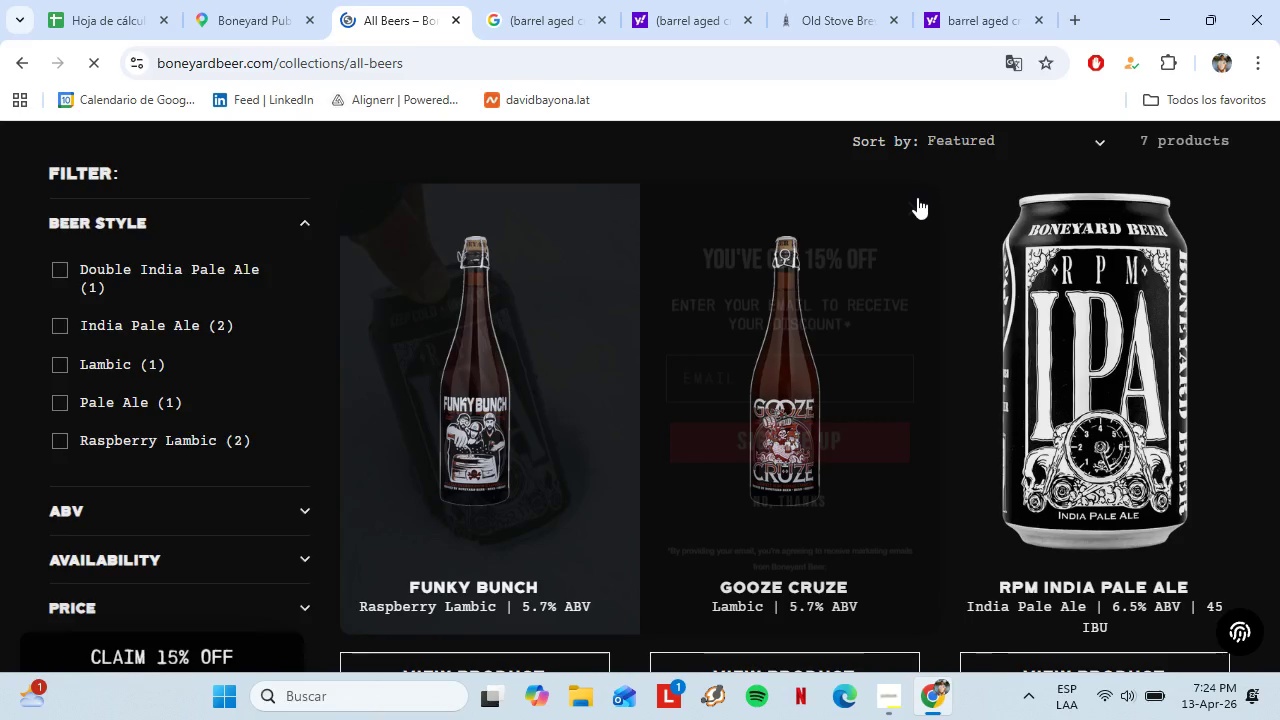 
scroll: coordinate [815, 351], scroll_direction: down, amount: 10.0
 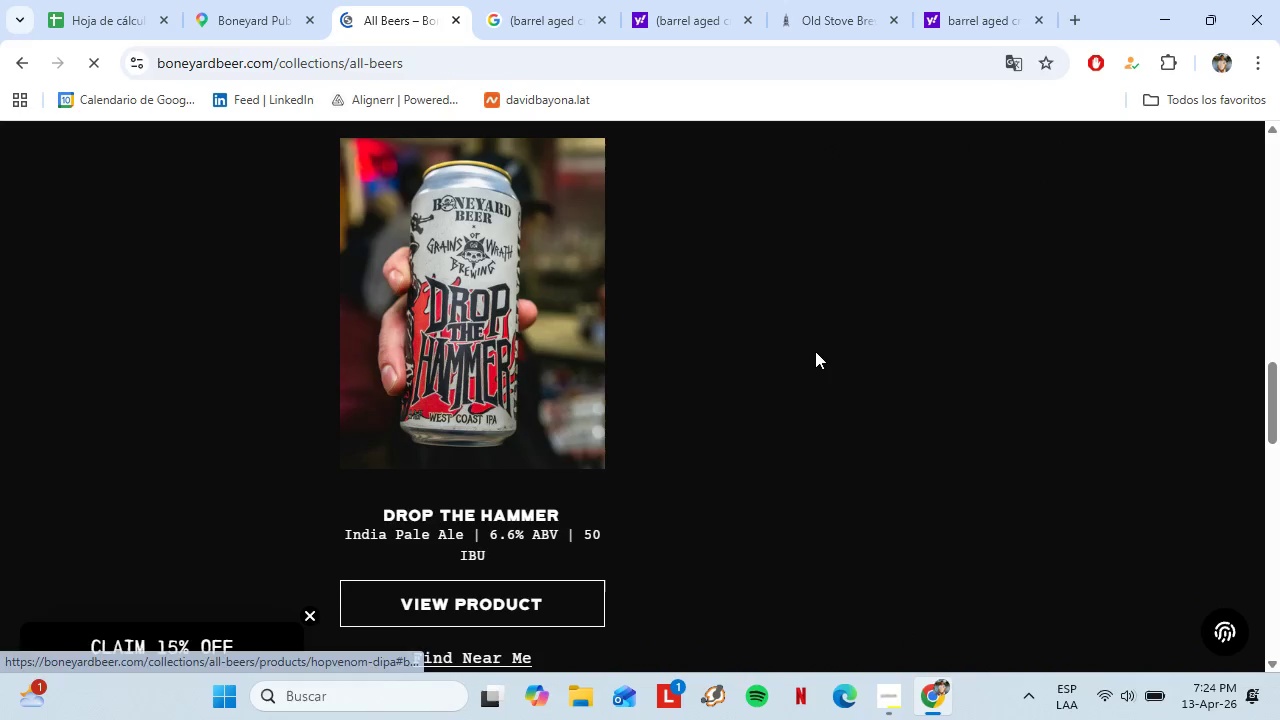 
scroll: coordinate [815, 351], scroll_direction: up, amount: 9.0
 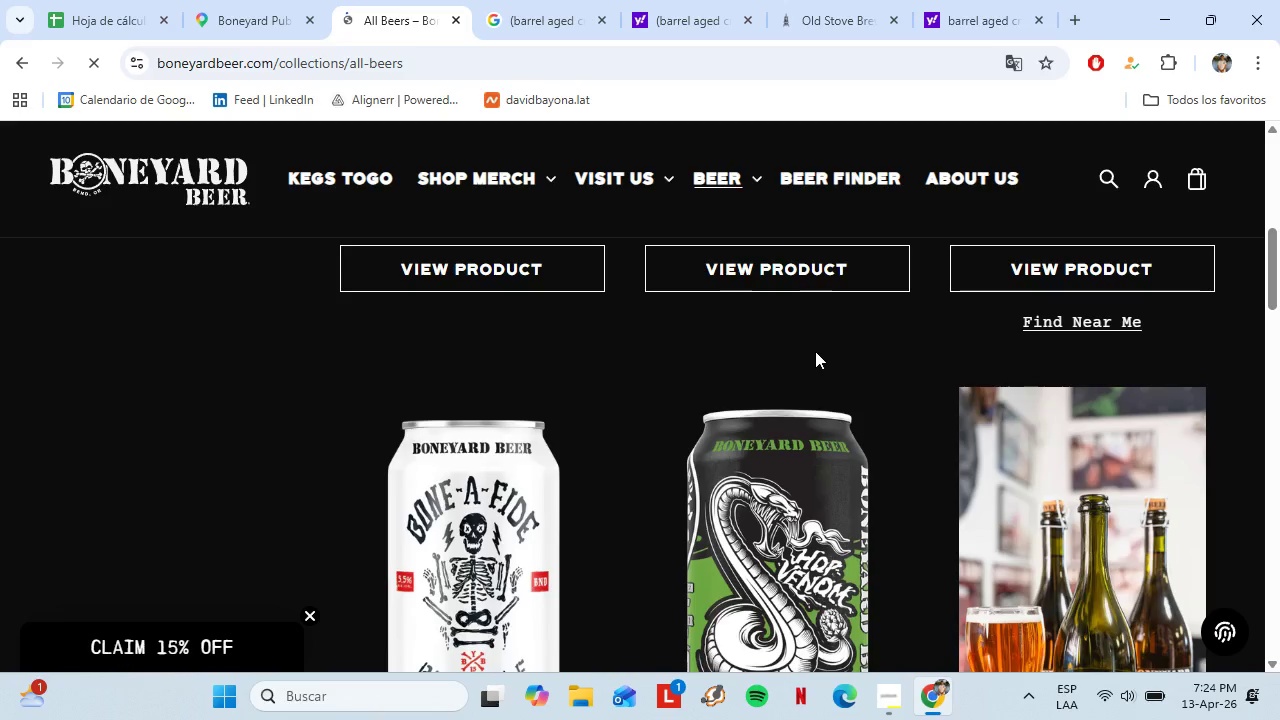 
scroll: coordinate [278, 525], scroll_direction: down, amount: 15.0
 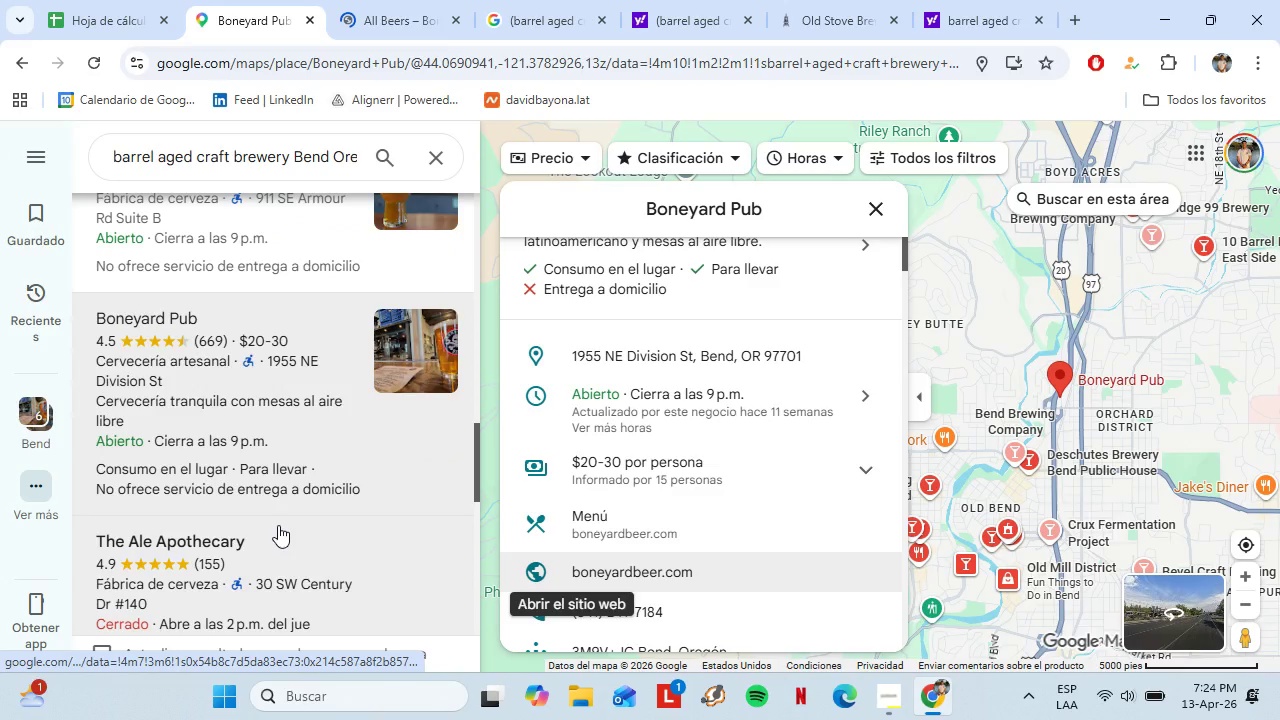 
mouse_move([266, 520])
 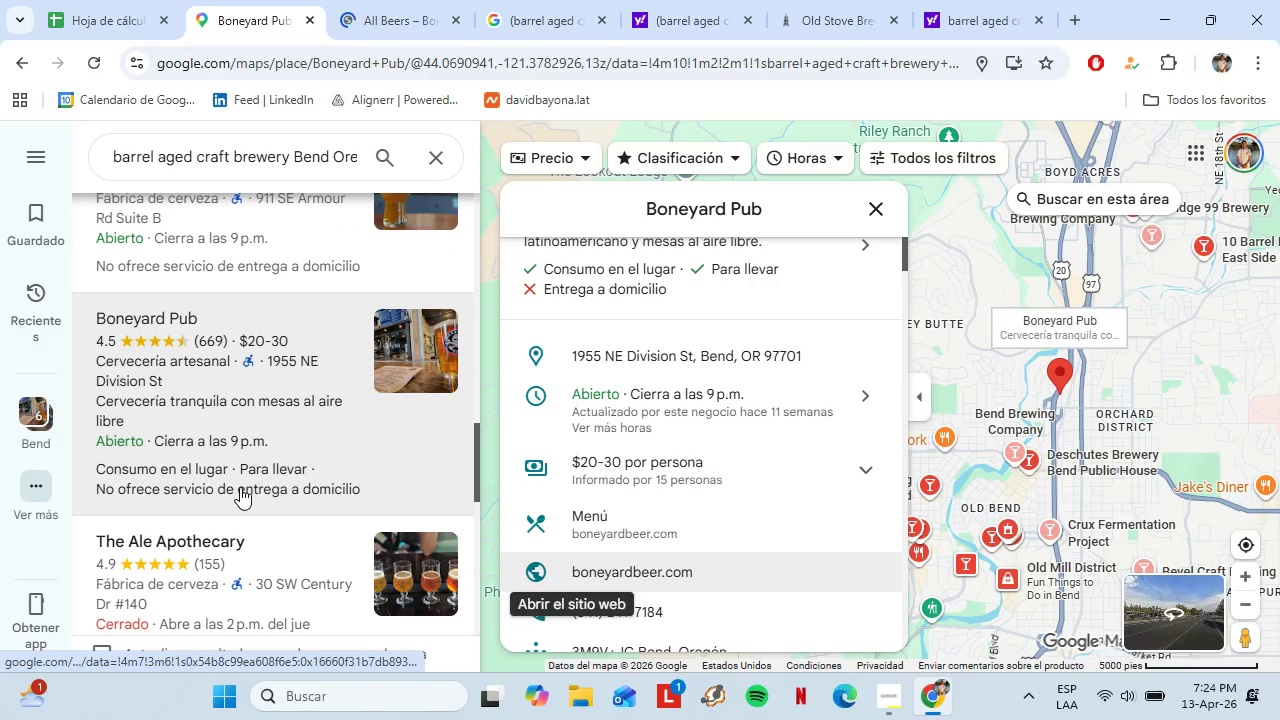 
scroll: coordinate [240, 487], scroll_direction: down, amount: 2.0
 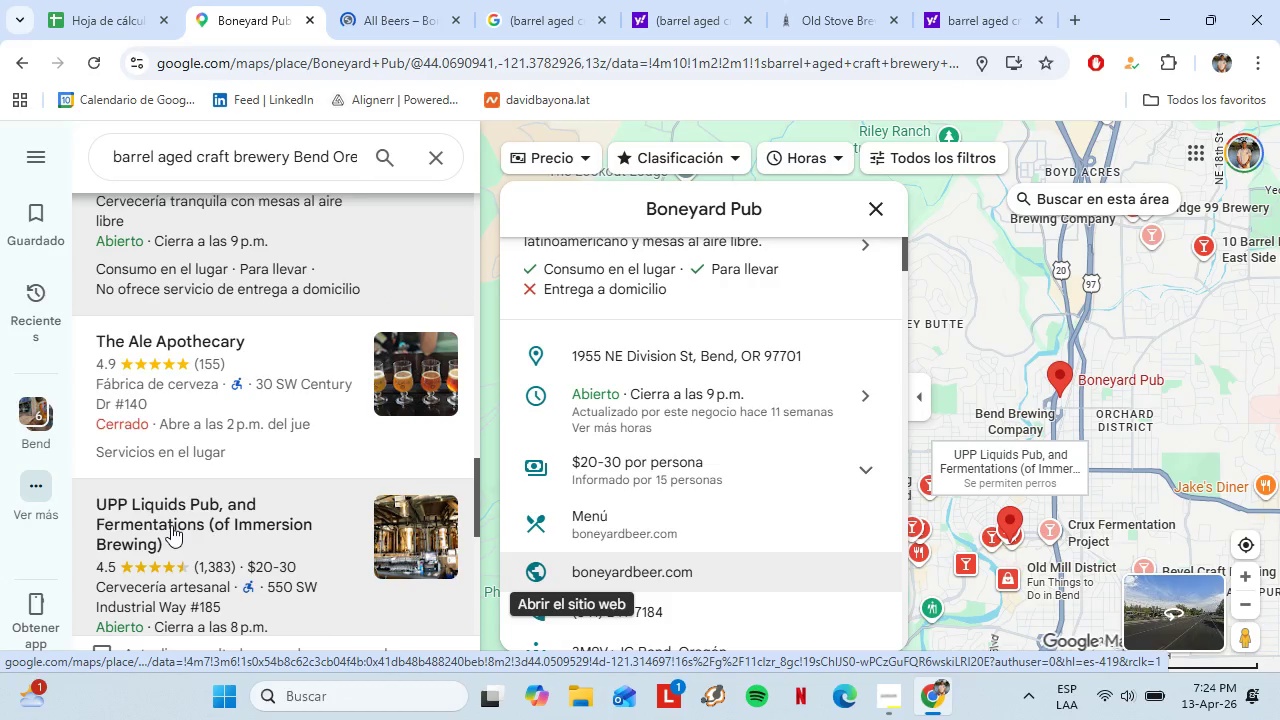 
left_click([171, 525])
 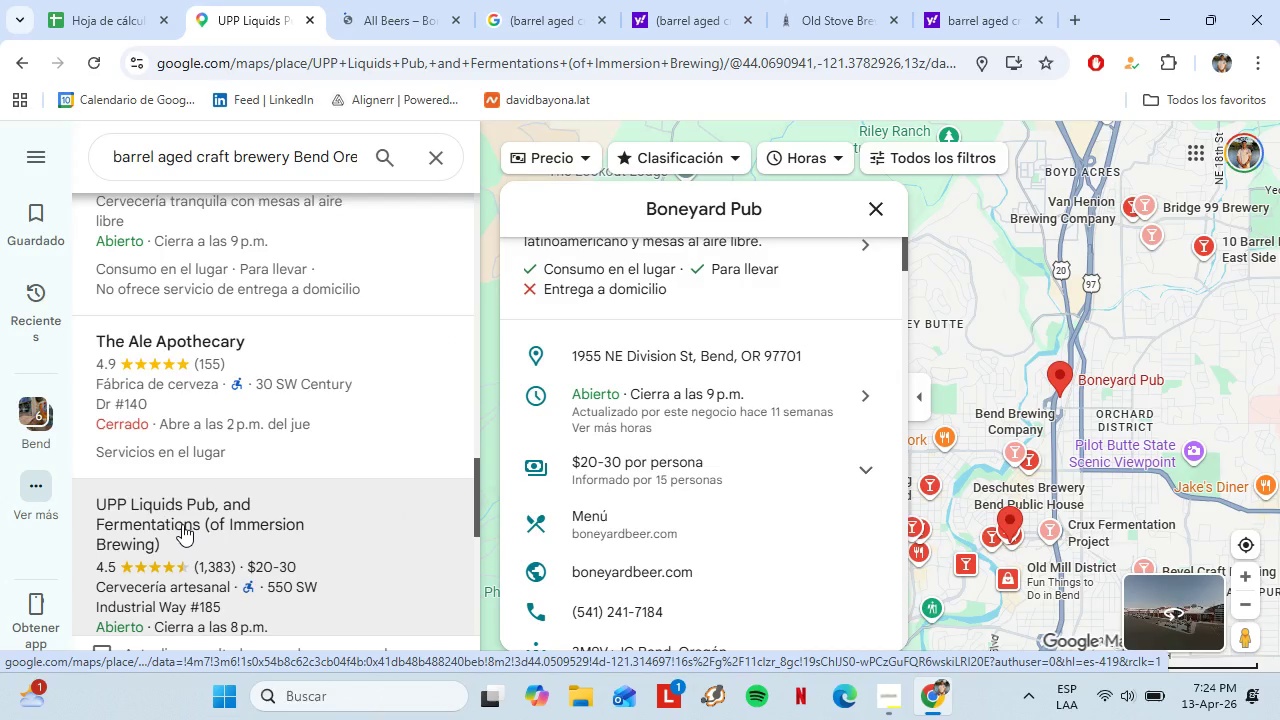 
wait(5.27)
 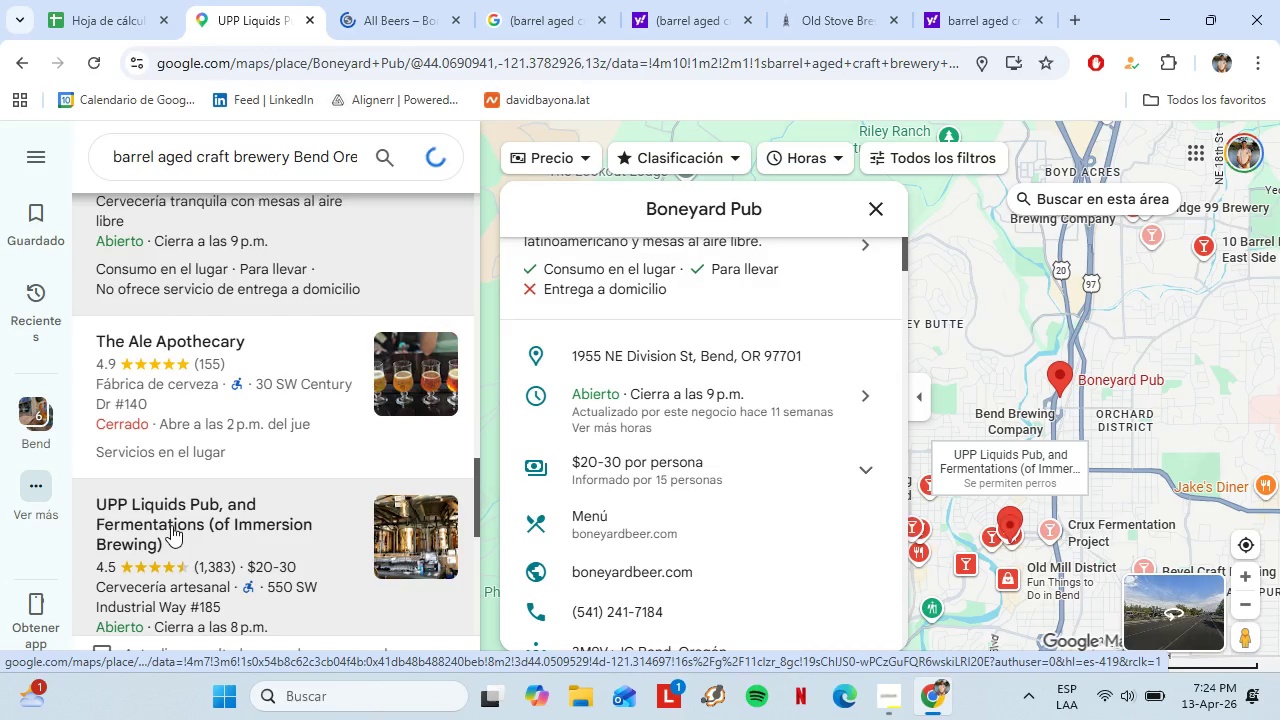 
scroll: coordinate [706, 393], scroll_direction: down, amount: 4.0
 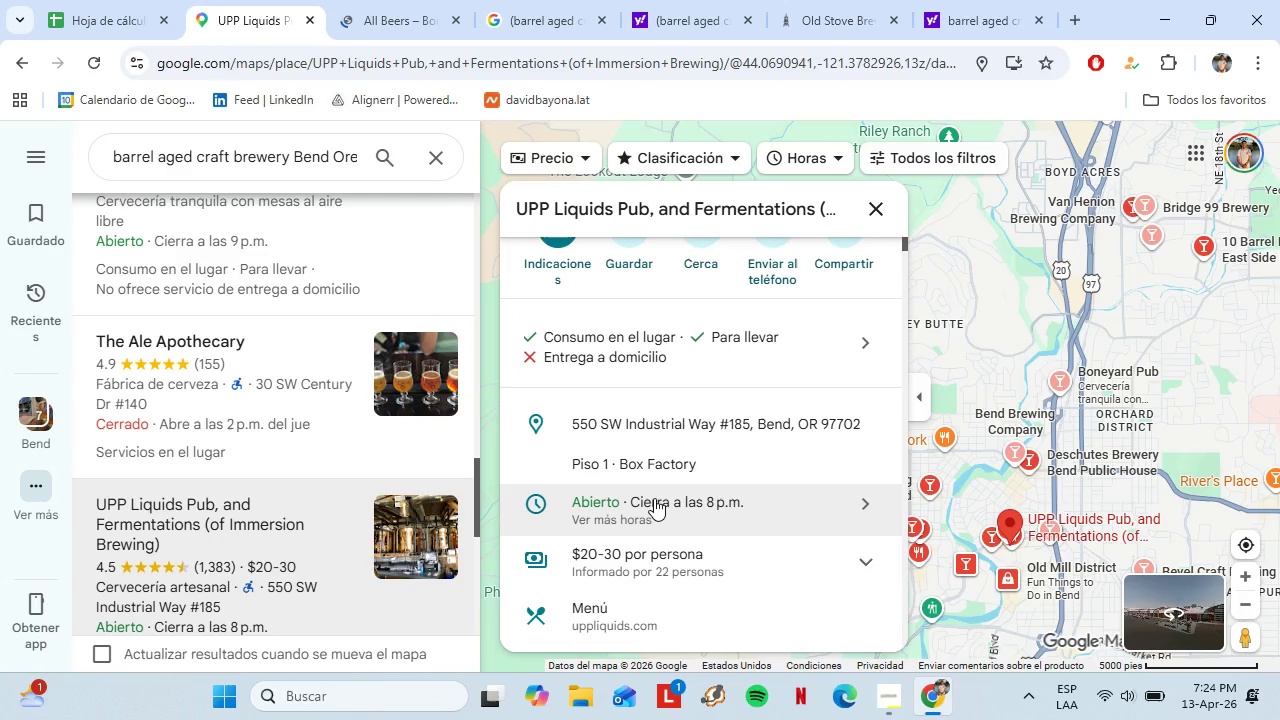 
left_click([609, 463])
 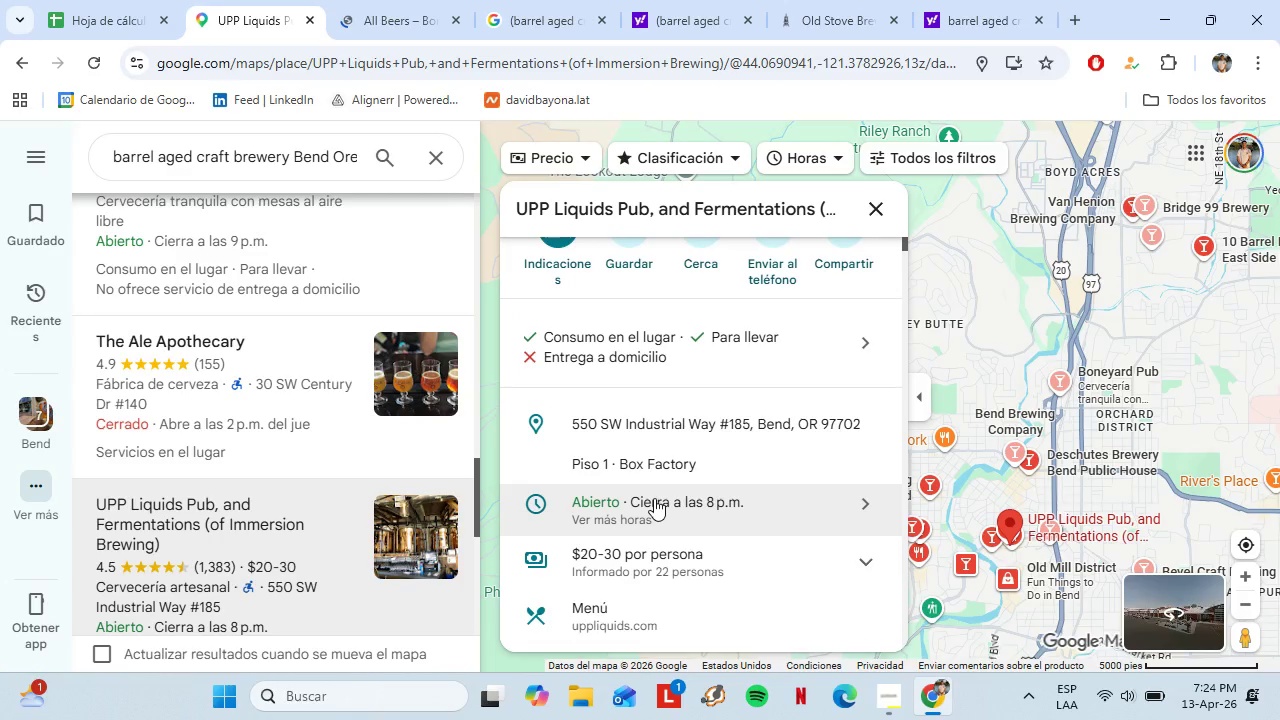 
scroll: coordinate [660, 472], scroll_direction: down, amount: 2.0
 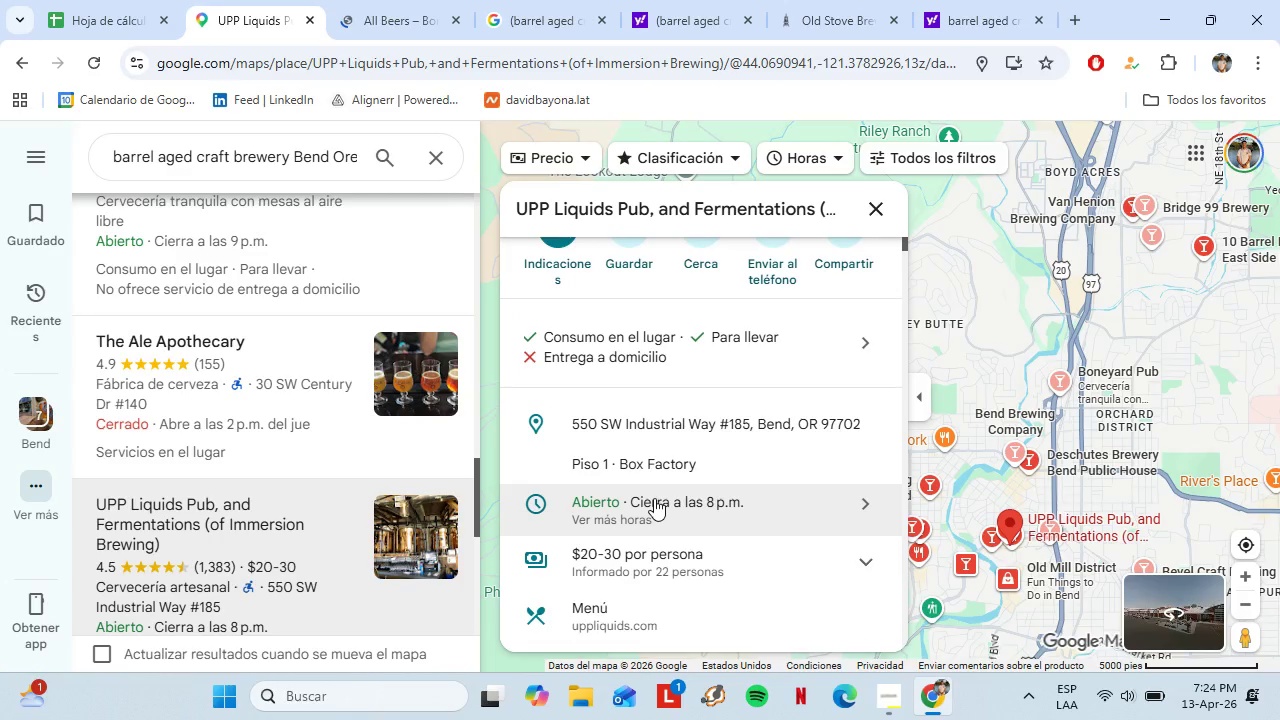 
left_click([496, 0])
 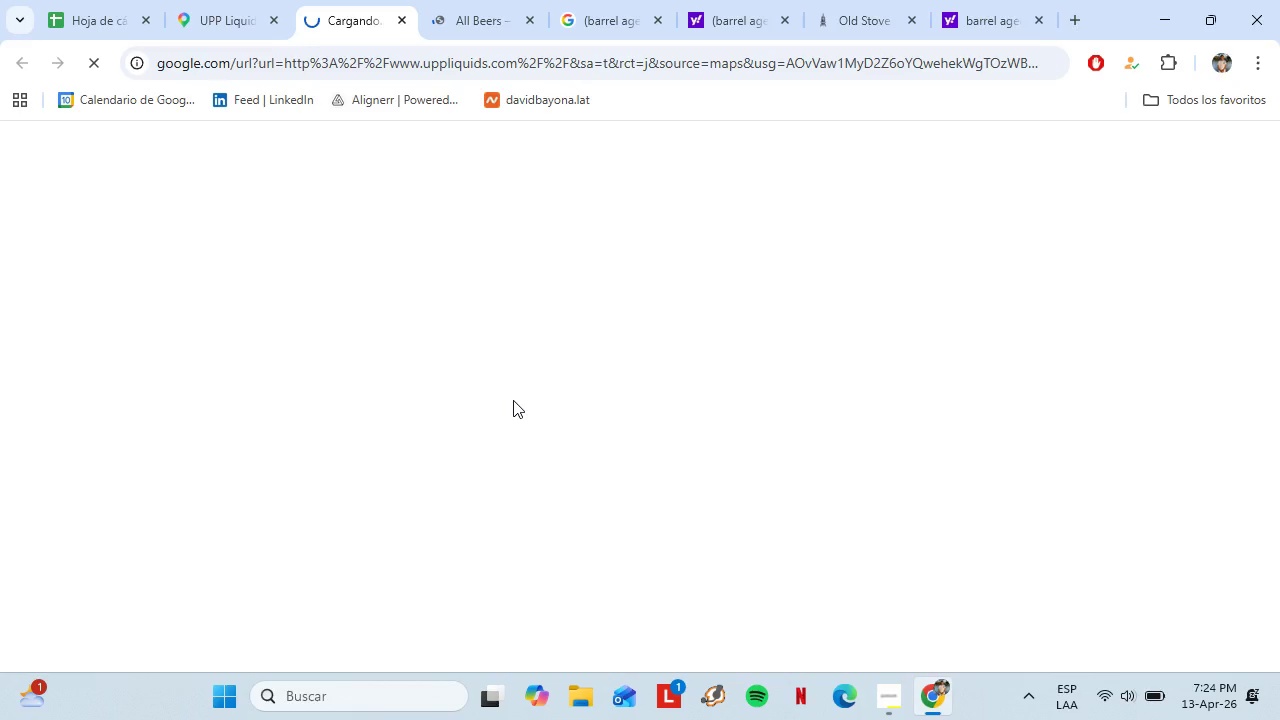 
left_click([530, 19])
 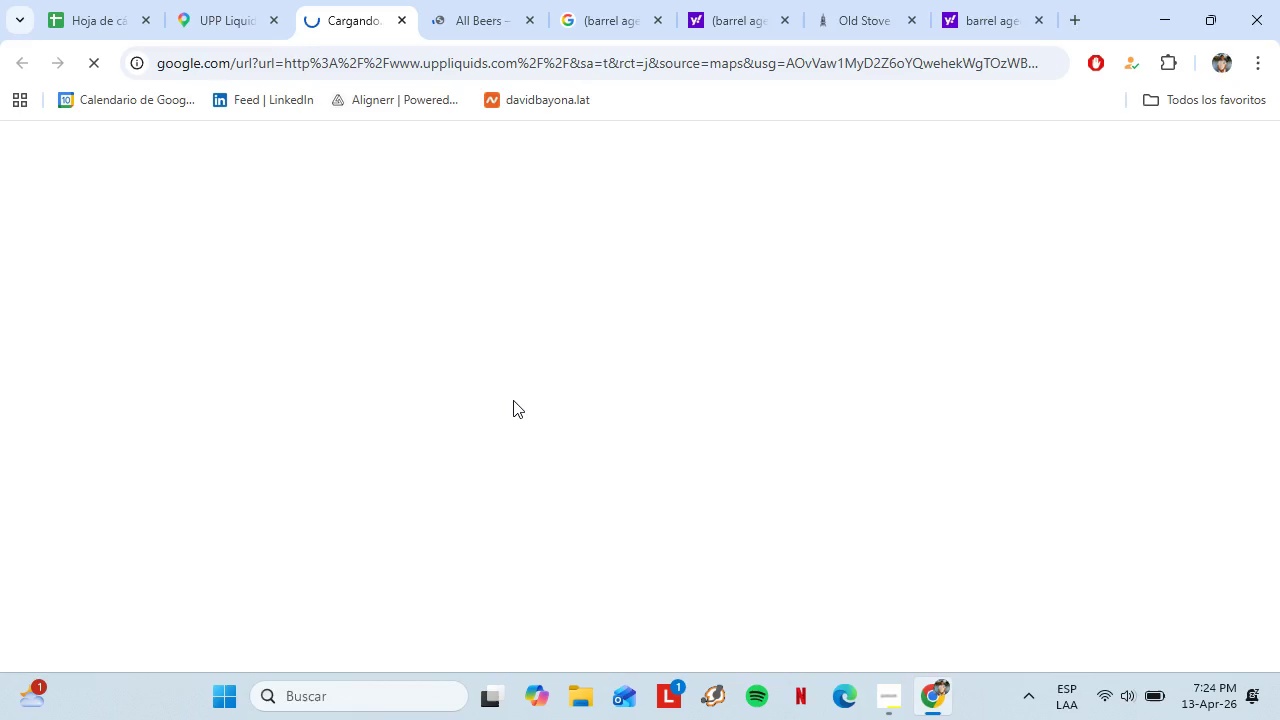 
left_click([580, 0])
 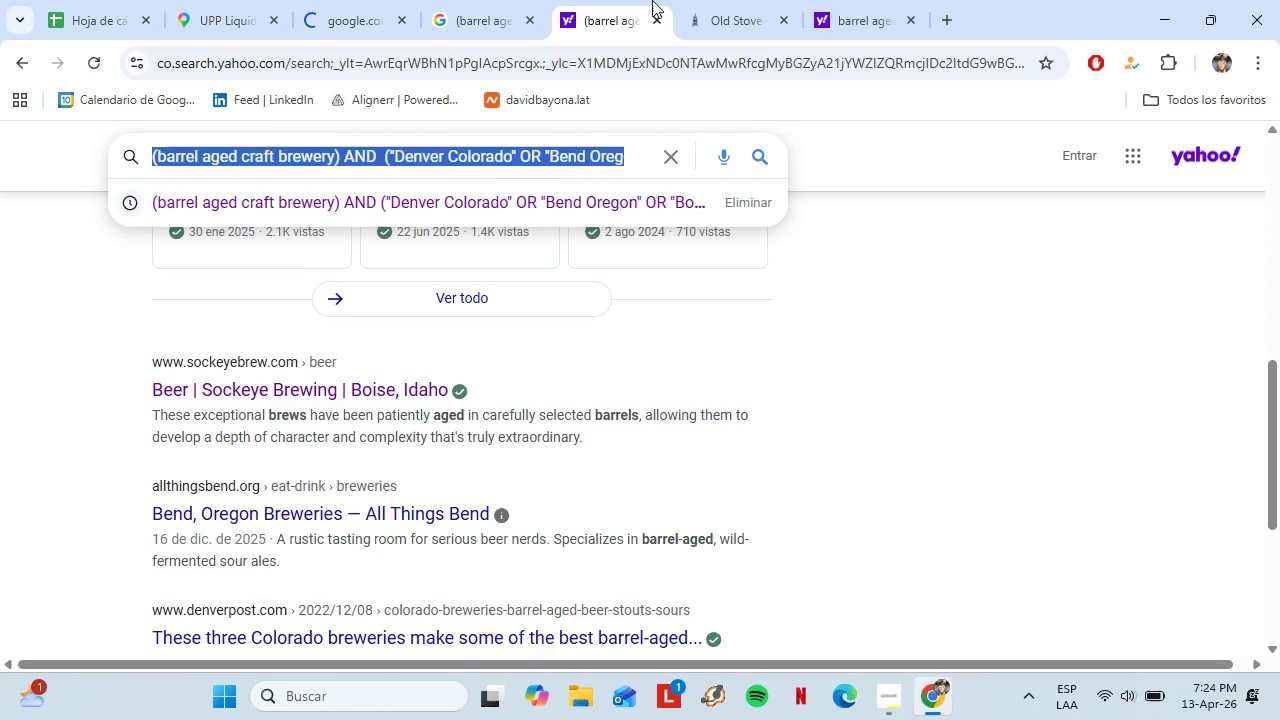 
left_click([744, 11])
 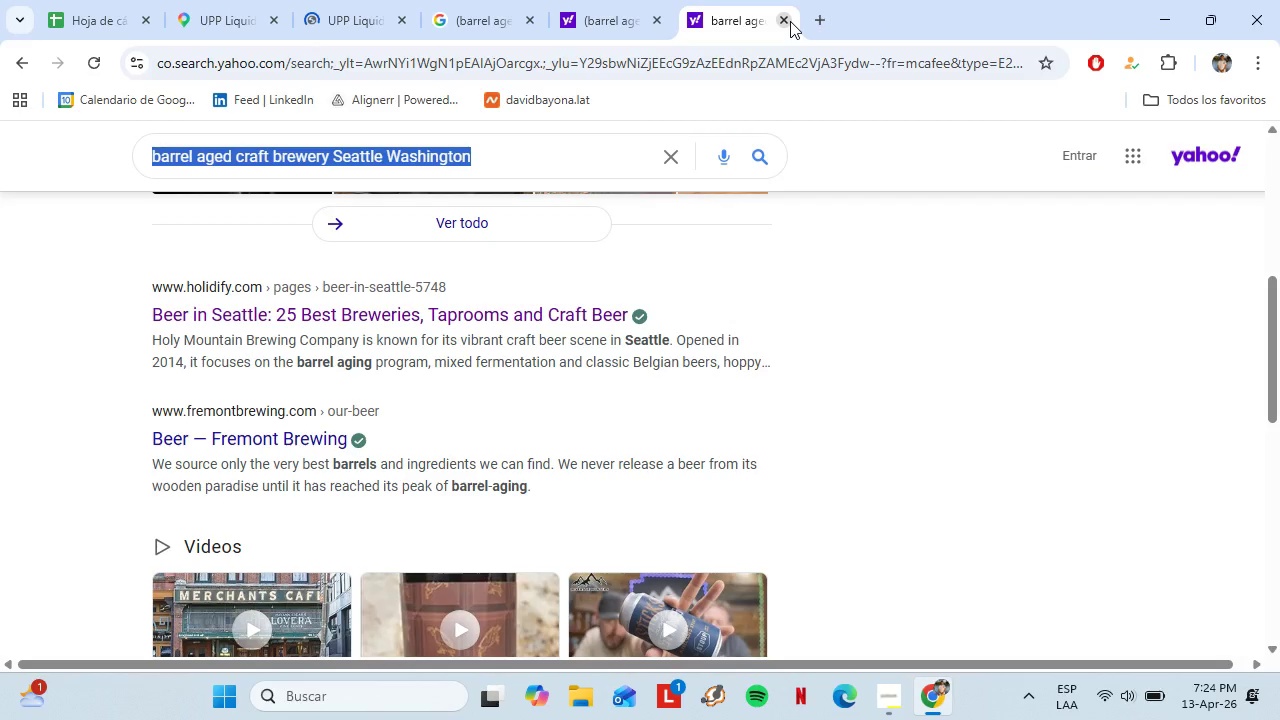 
left_click([315, 0])
 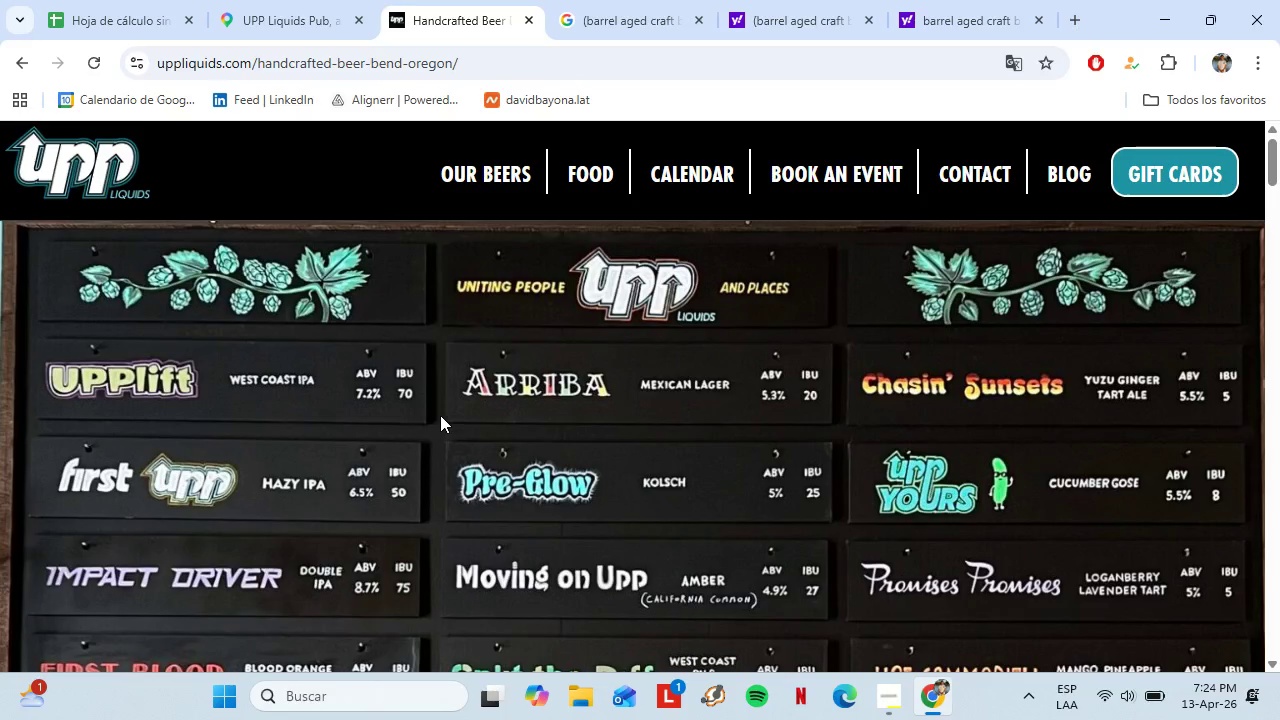 
wait(14.92)
 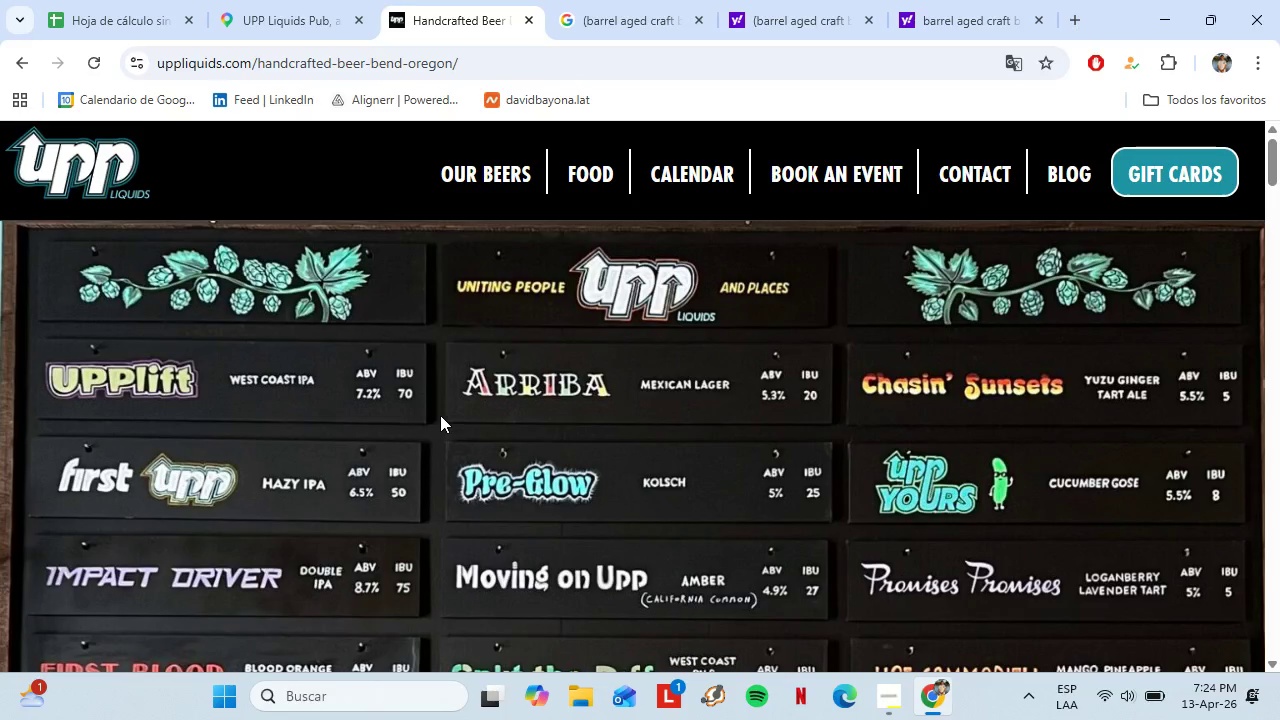 
scroll: coordinate [1088, 415], scroll_direction: down, amount: 3.0
 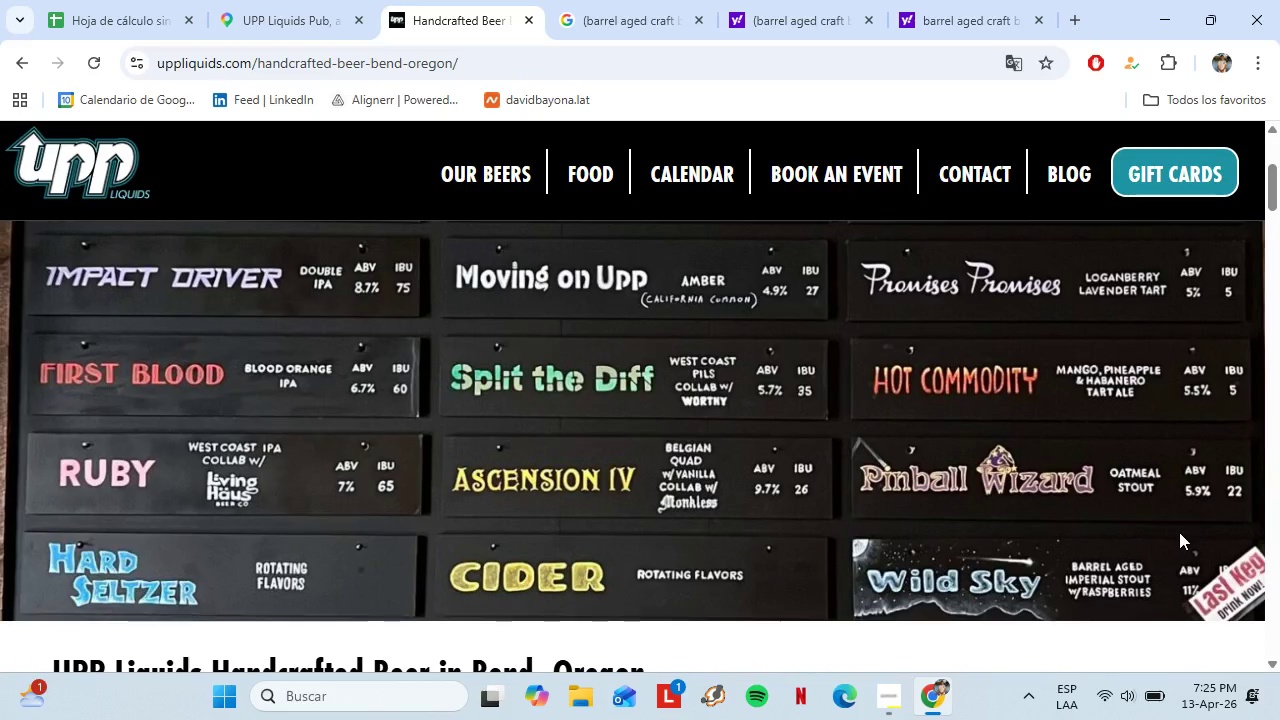 
wait(6.63)
 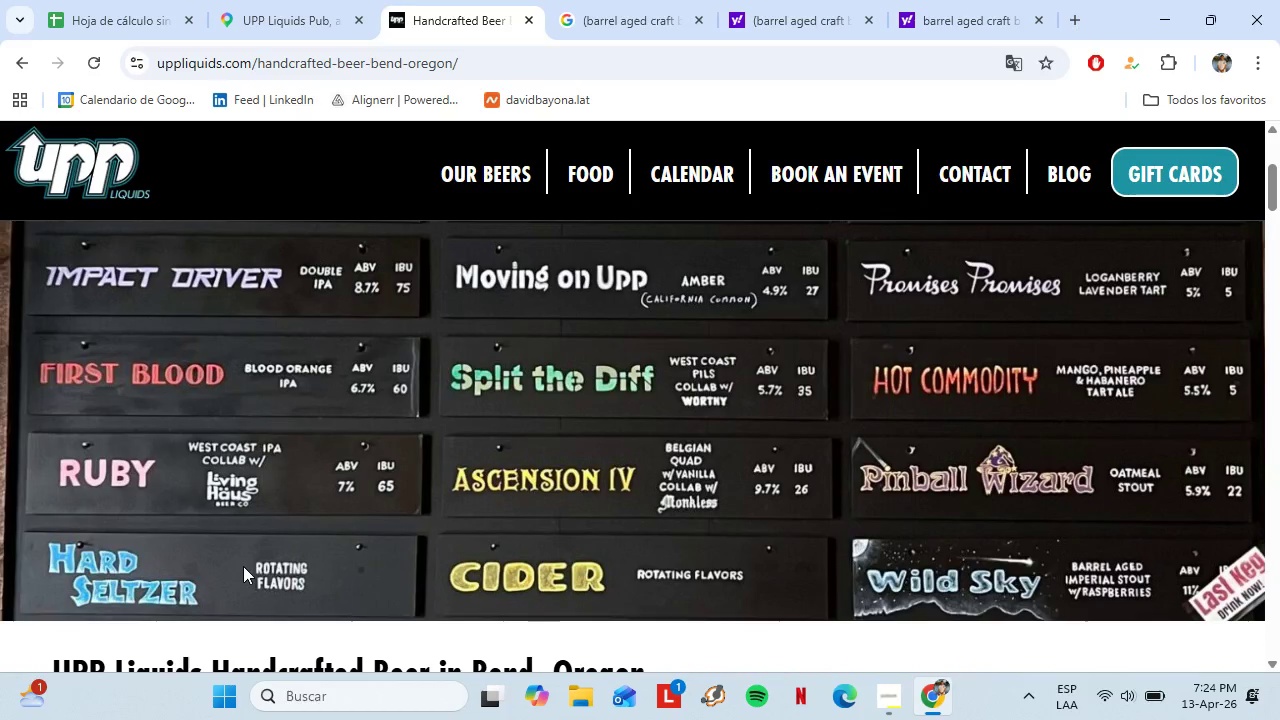 
scroll: coordinate [1107, 545], scroll_direction: up, amount: 1.0
 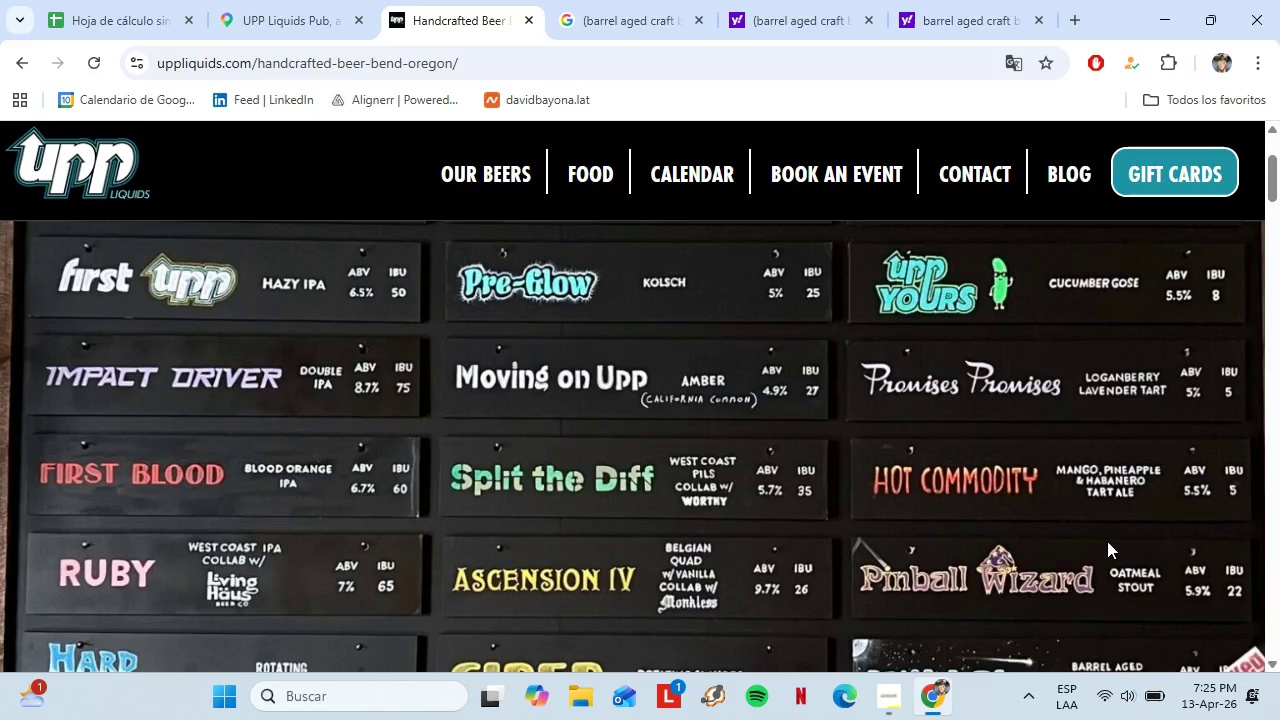 
scroll: coordinate [821, 432], scroll_direction: down, amount: 20.0
 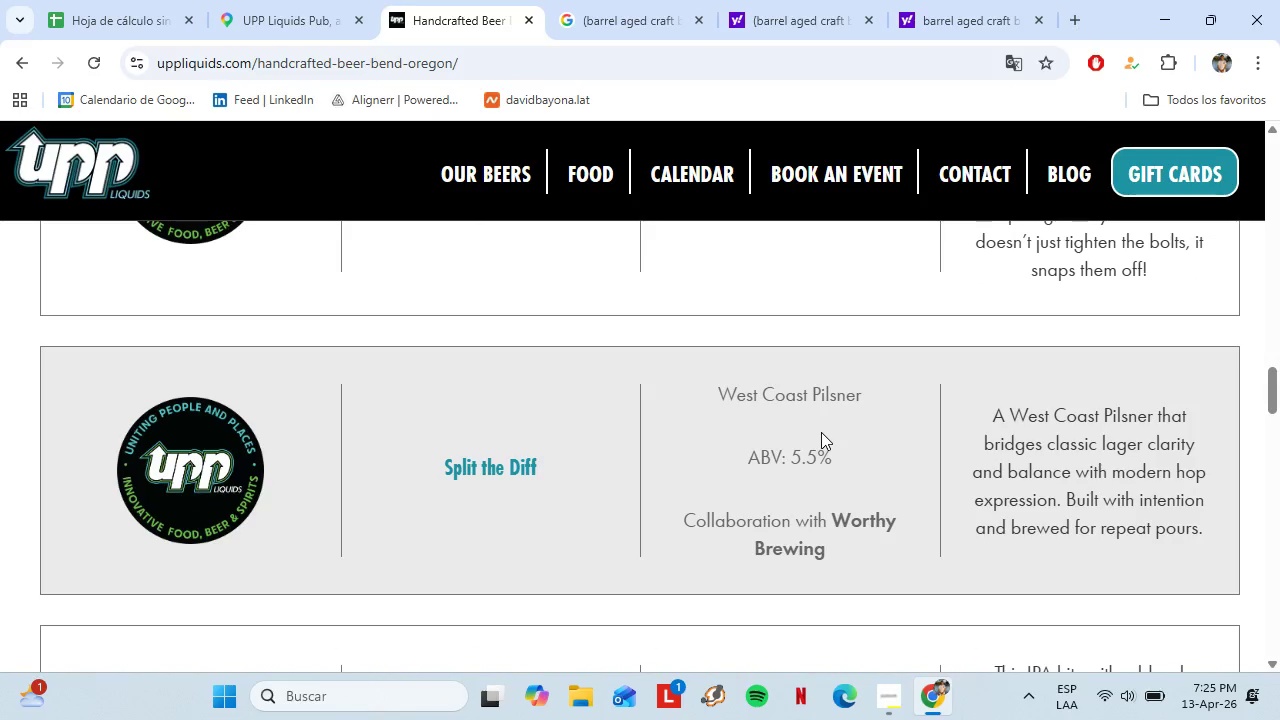 
scroll: coordinate [821, 432], scroll_direction: down, amount: 7.0
 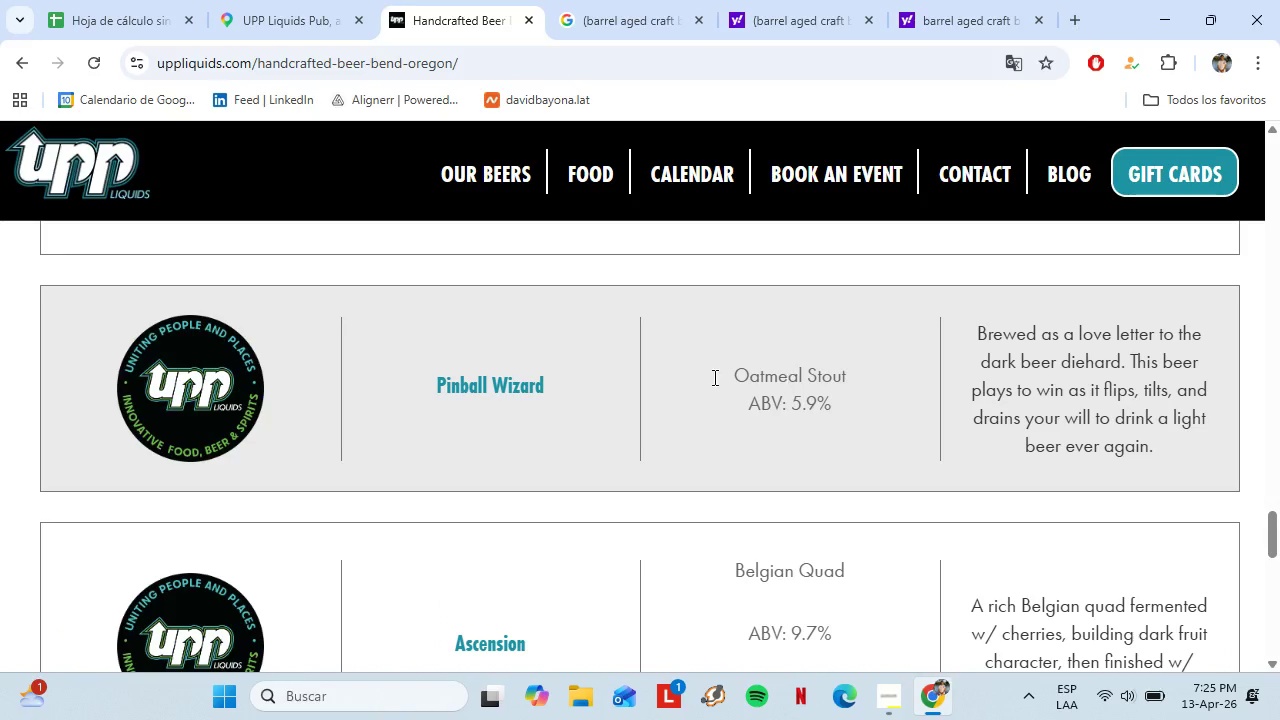 
left_click_drag(start_coordinate=[552, 392], to_coordinate=[426, 390])
 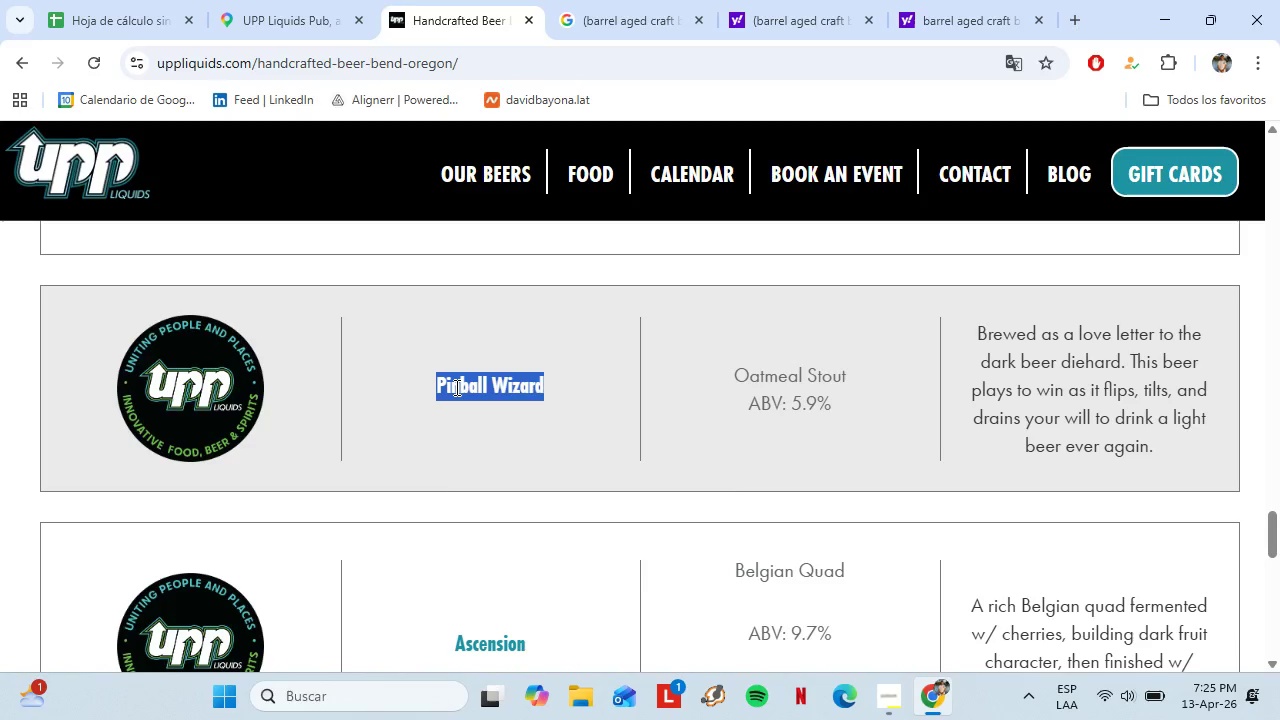 
right_click([455, 387])
 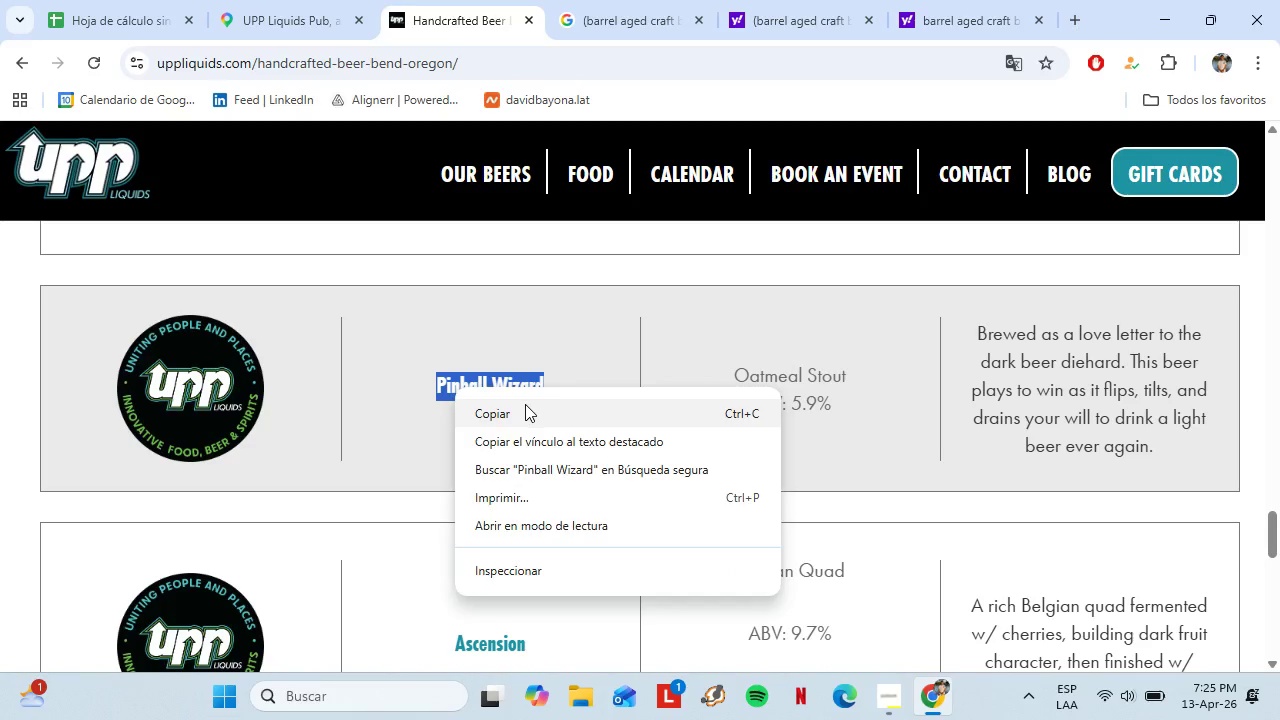 
left_click([525, 404])
 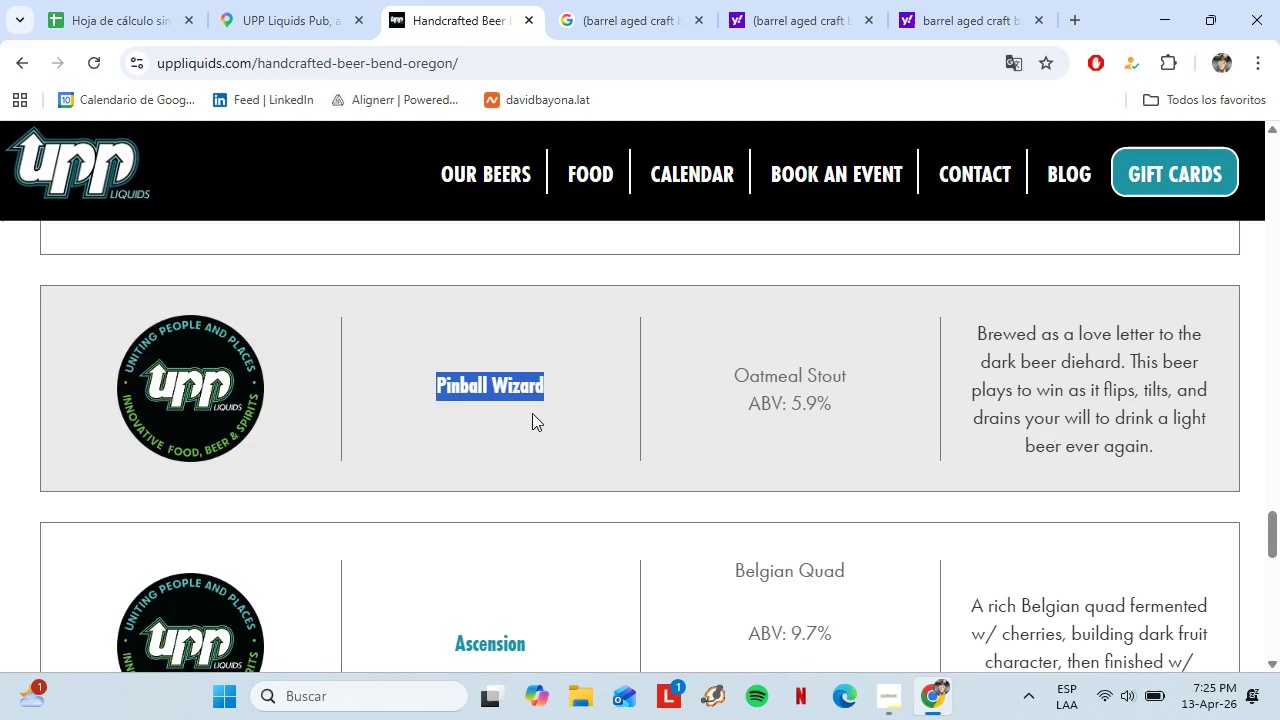 
left_click([532, 413])
 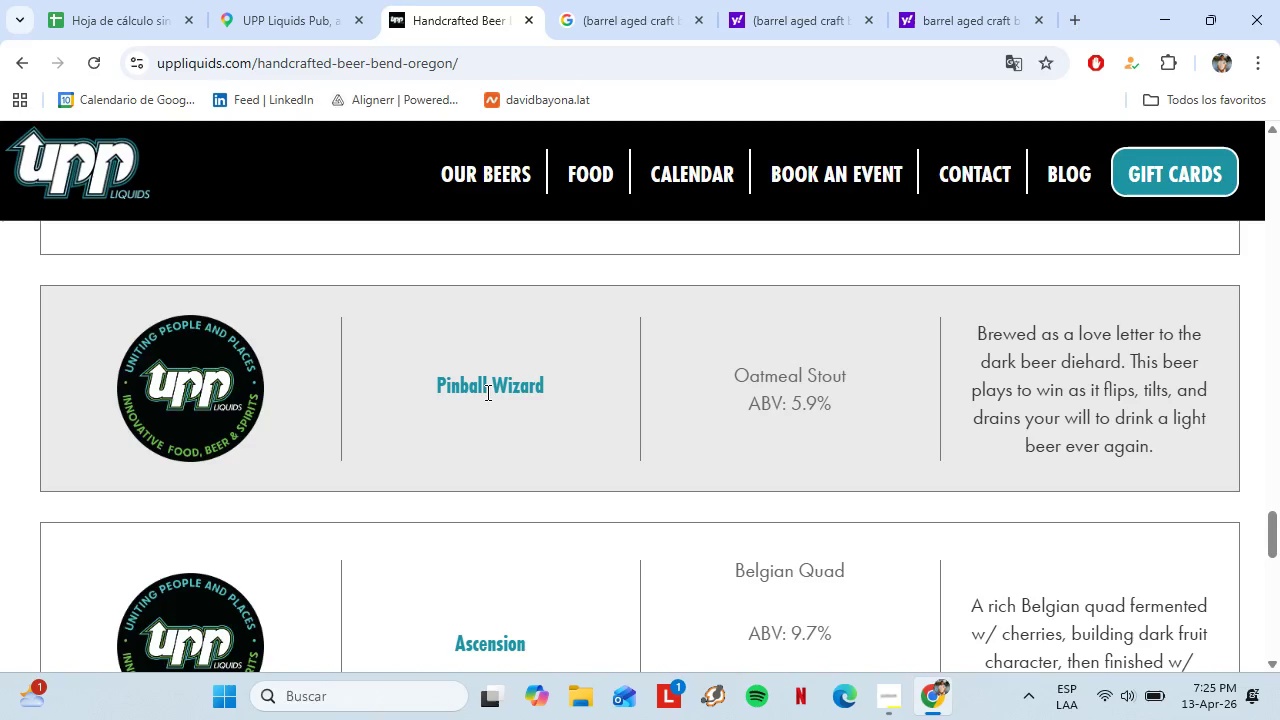 
left_click([484, 390])
 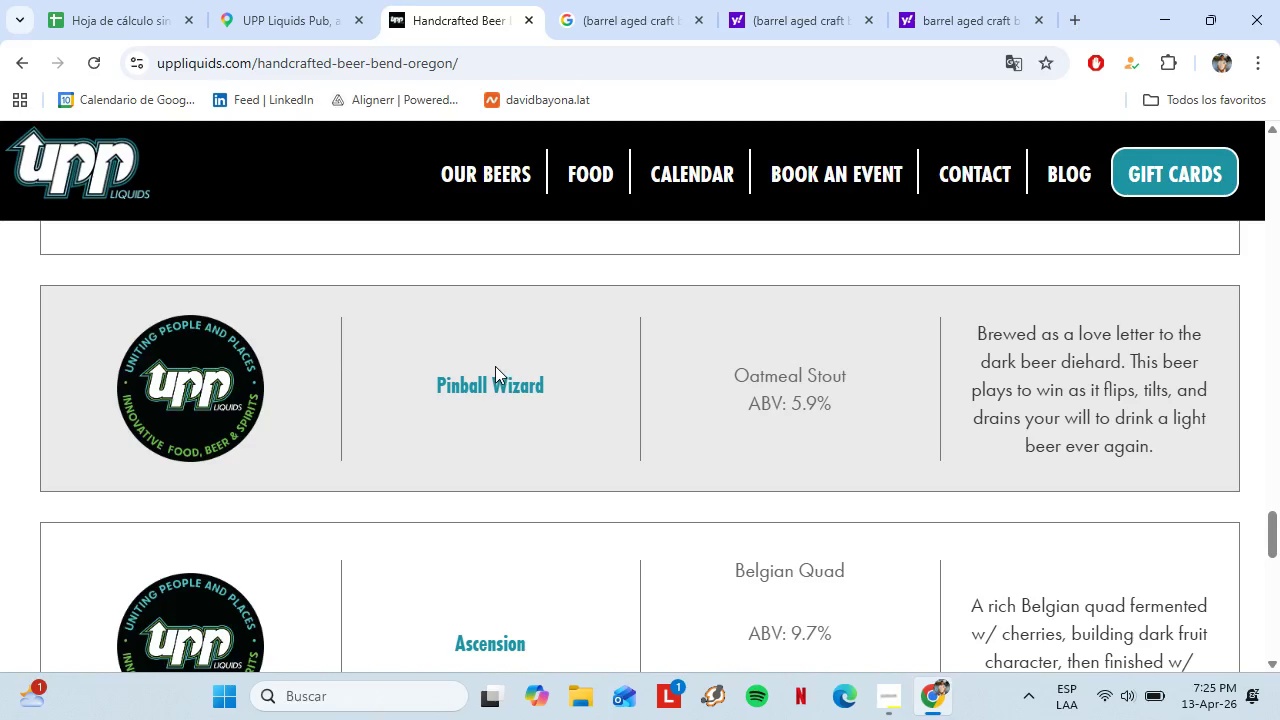 
left_click([495, 366])
 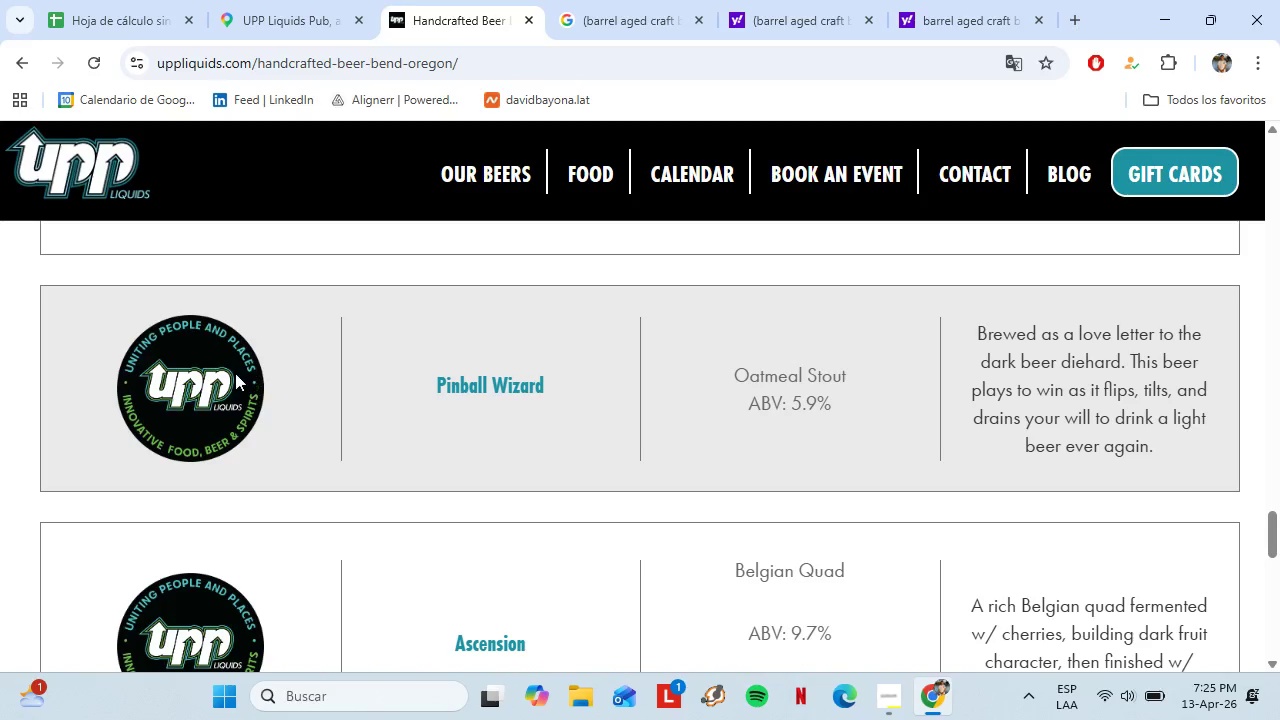 
left_click([235, 373])
 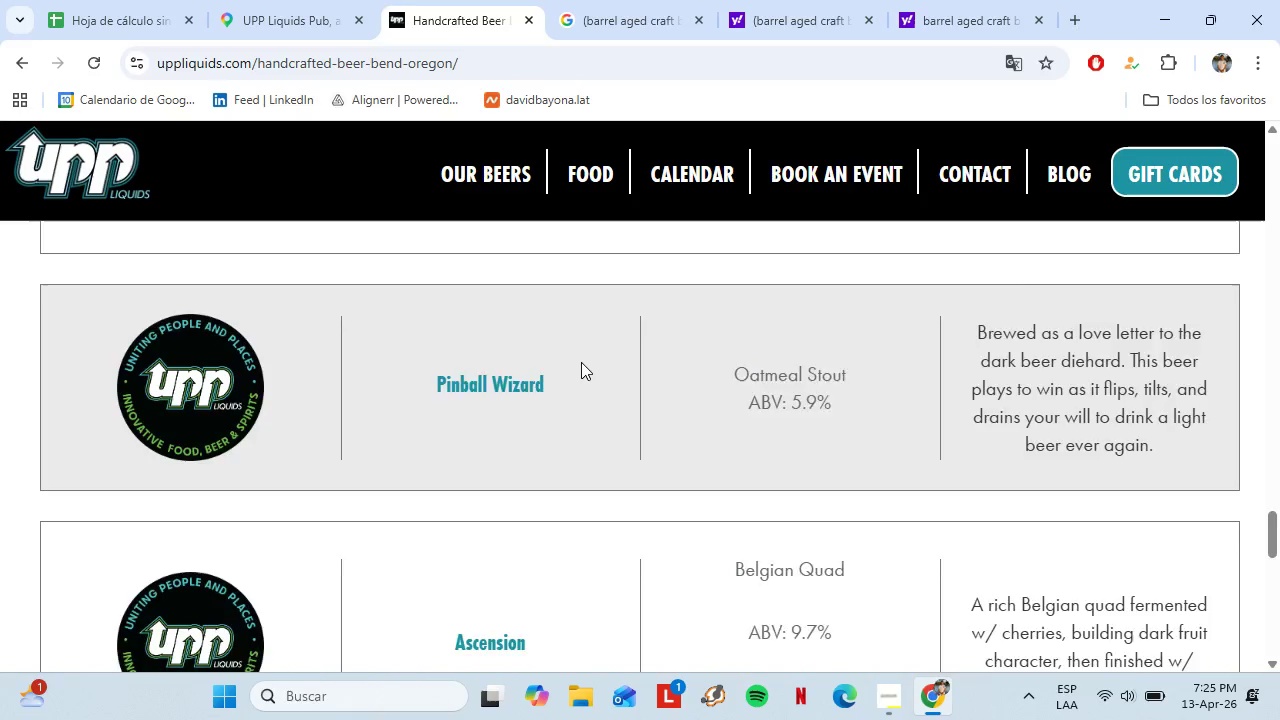 
scroll: coordinate [581, 362], scroll_direction: down, amount: 5.0
 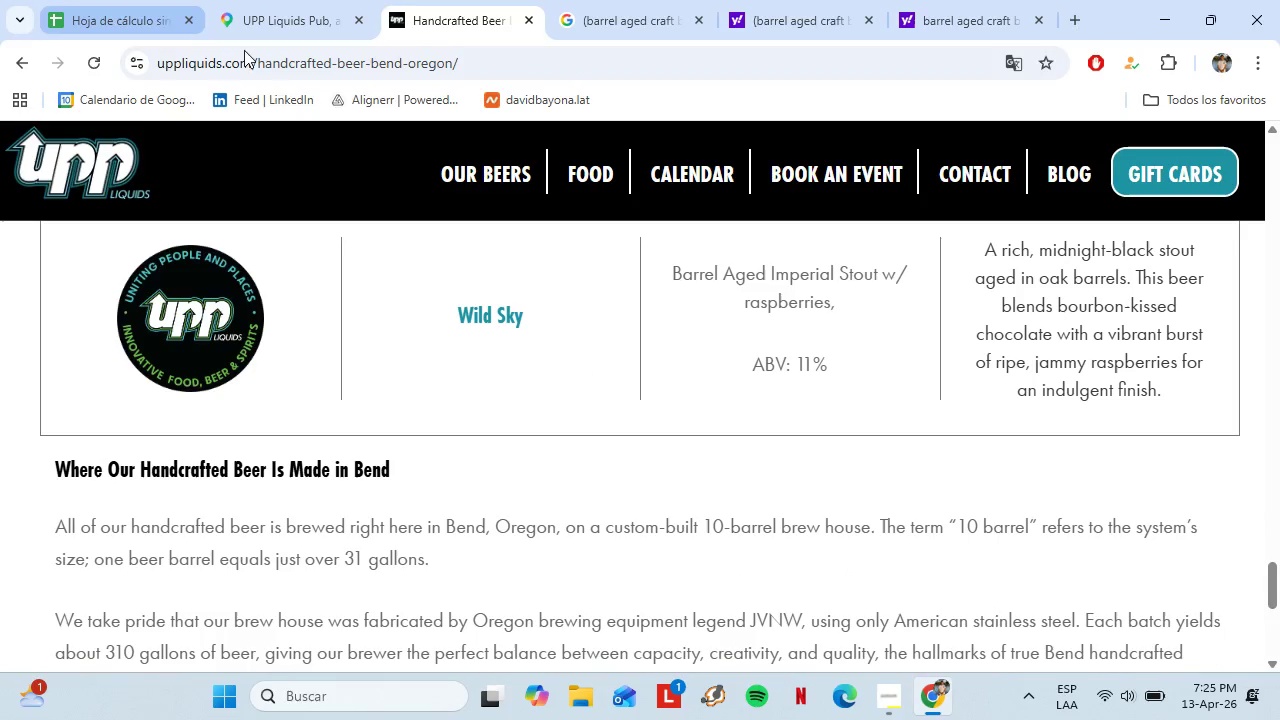 
left_click([122, 0])
 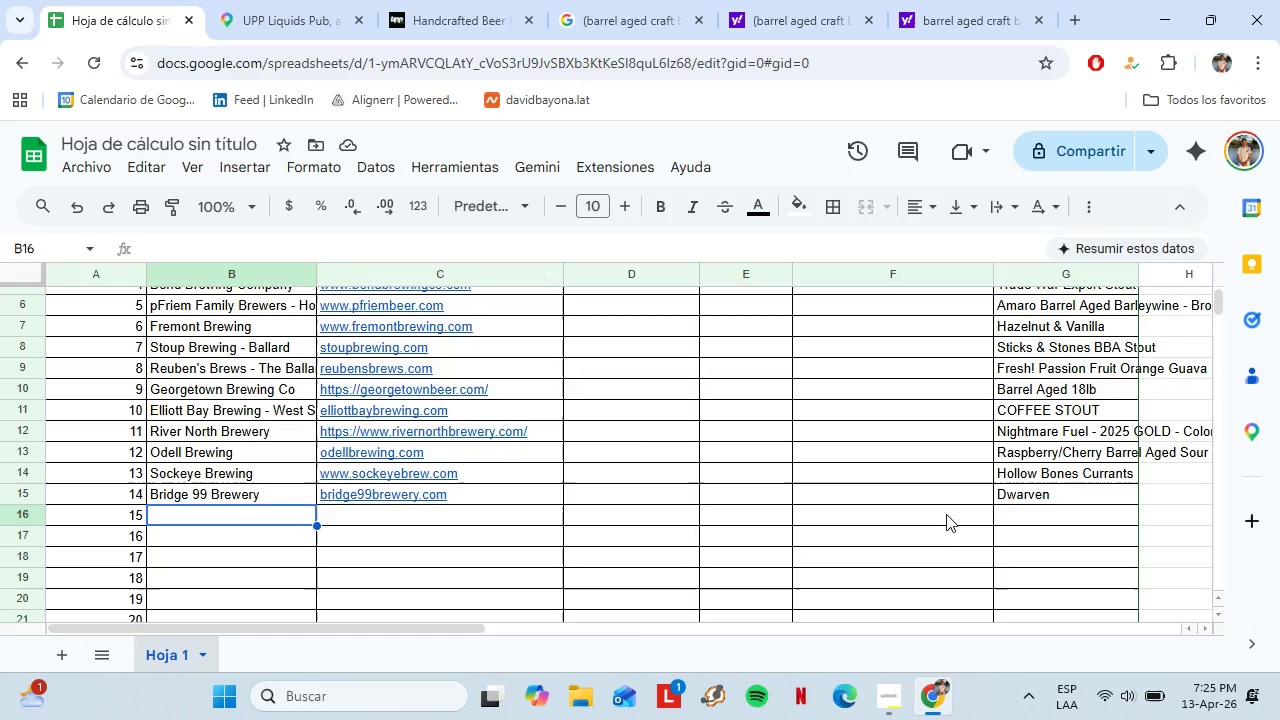 
left_click([1030, 518])
 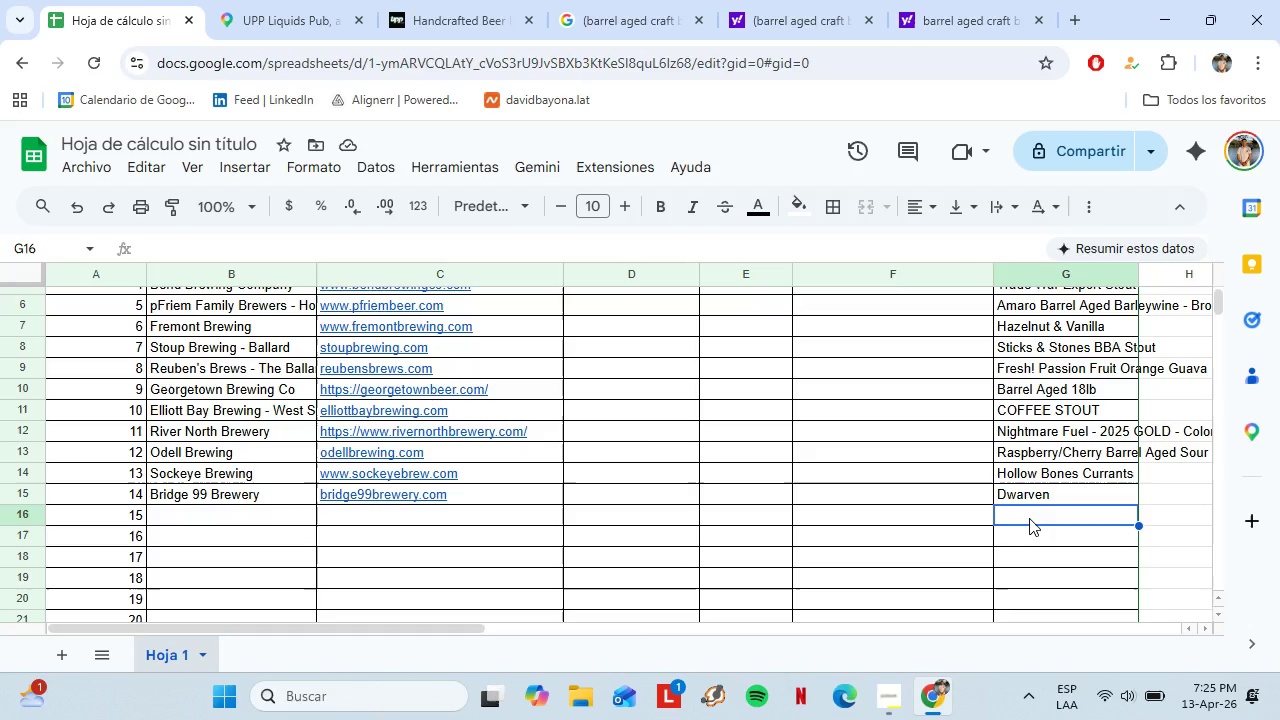 
key(Control+Shift+V)
 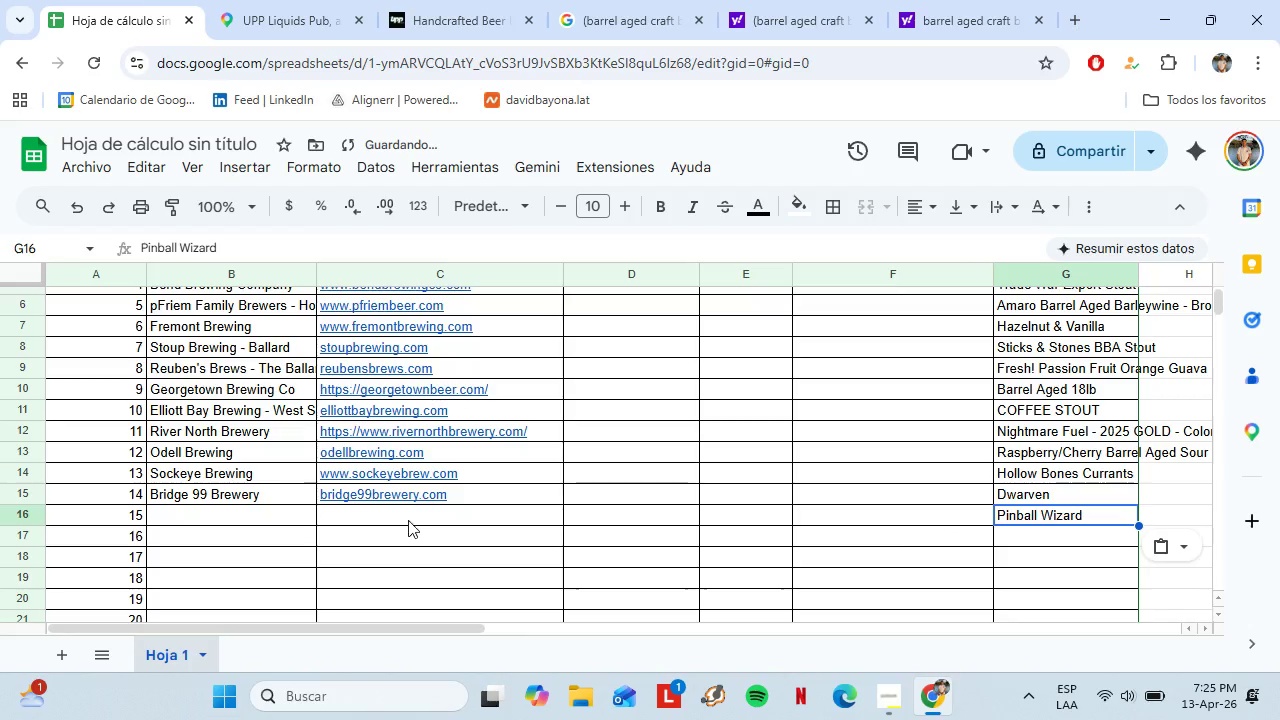 
left_click([396, 516])
 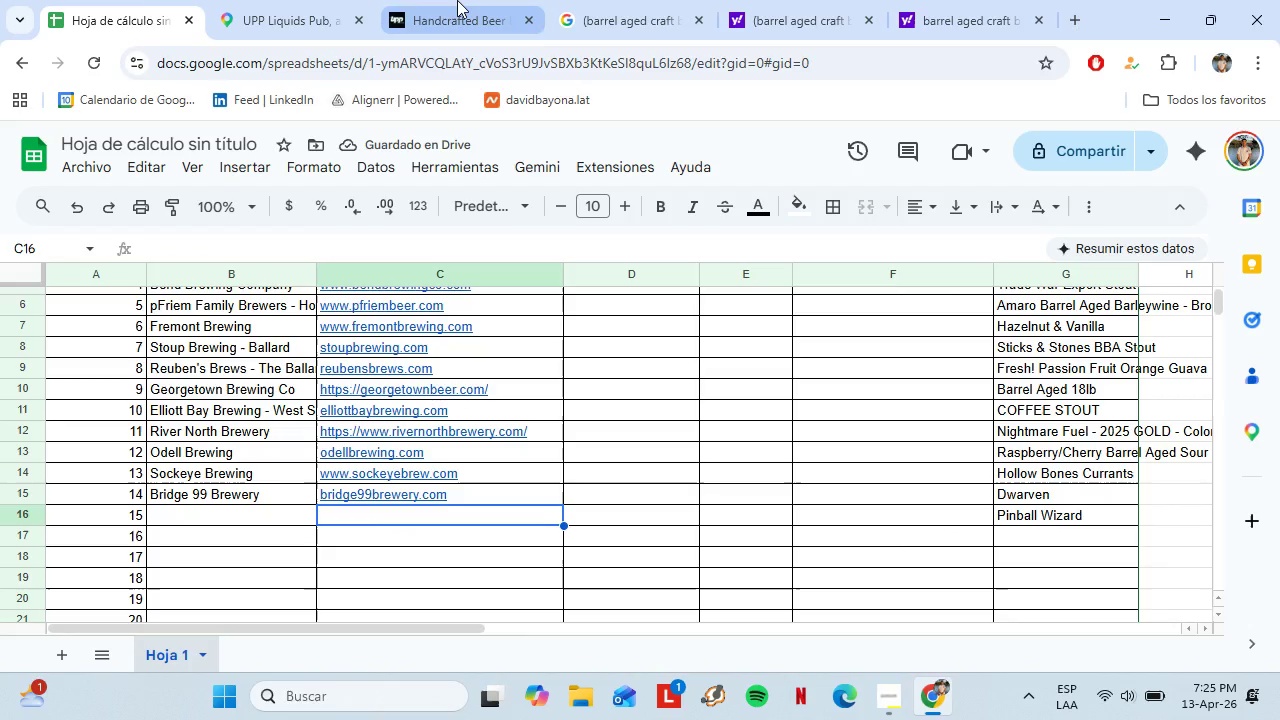 
left_click([457, 0])
 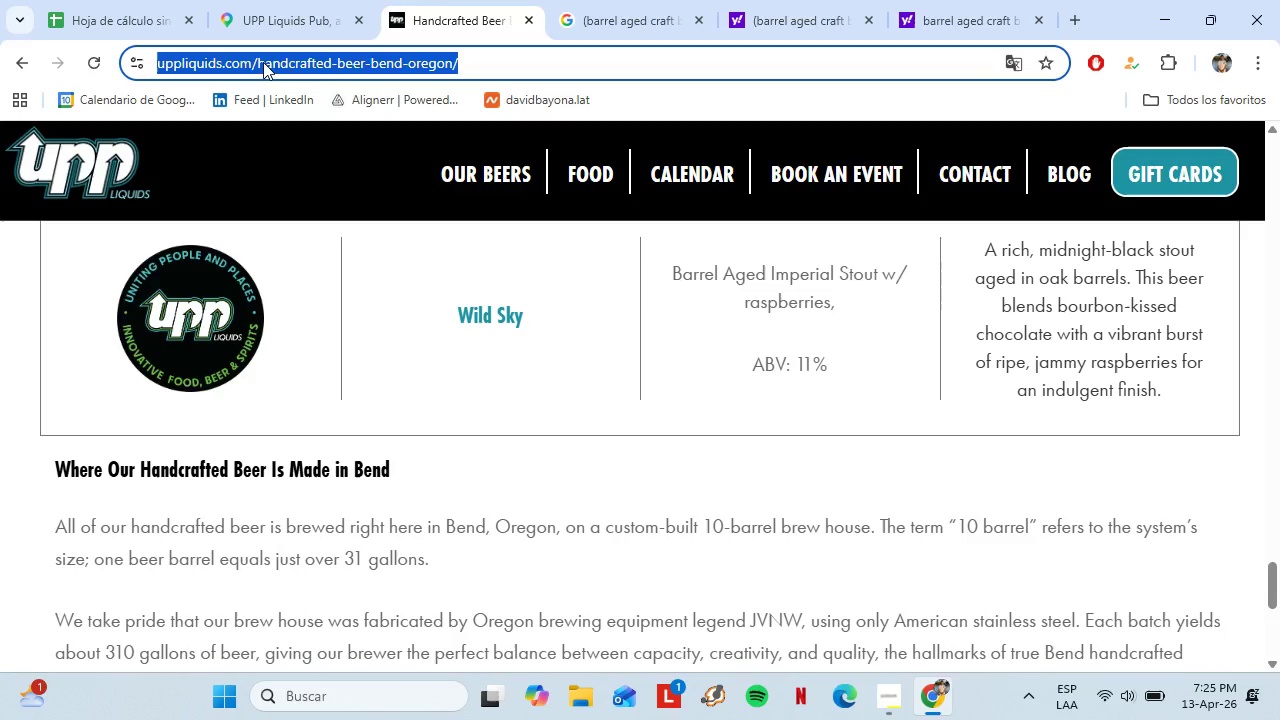 
double_click([246, 61])
 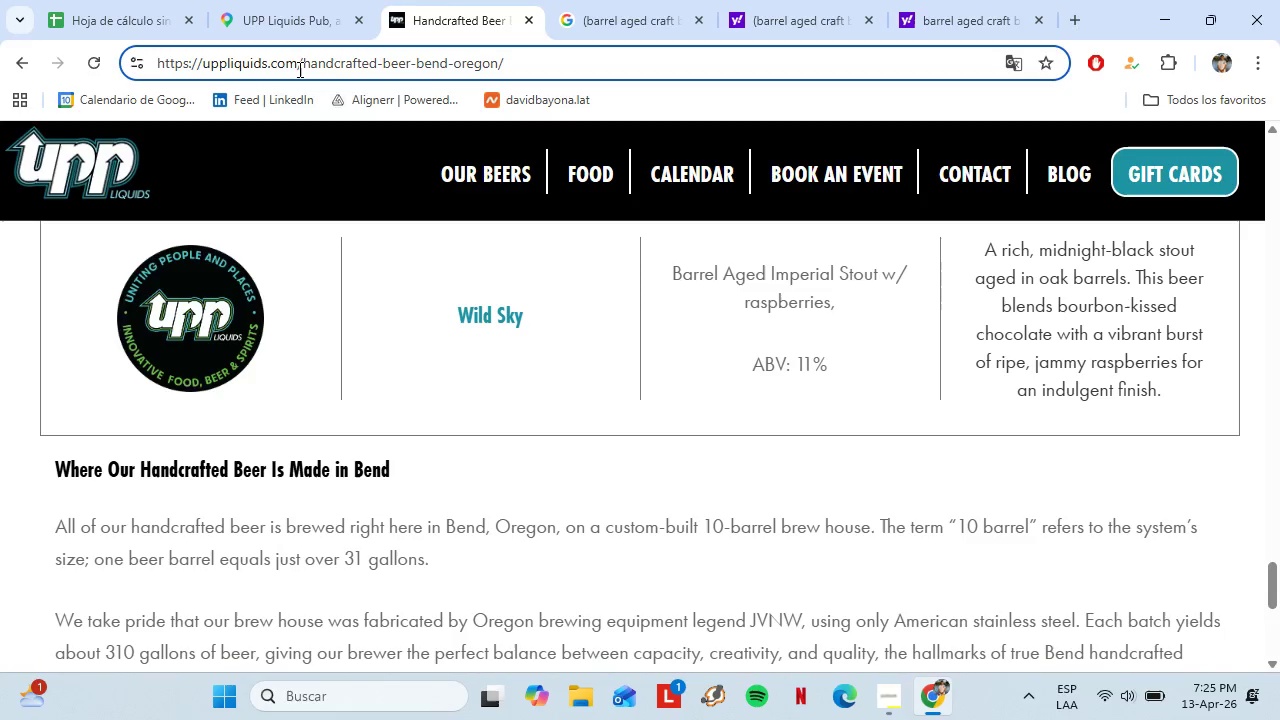 
left_click_drag(start_coordinate=[299, 68], to_coordinate=[203, 66])
 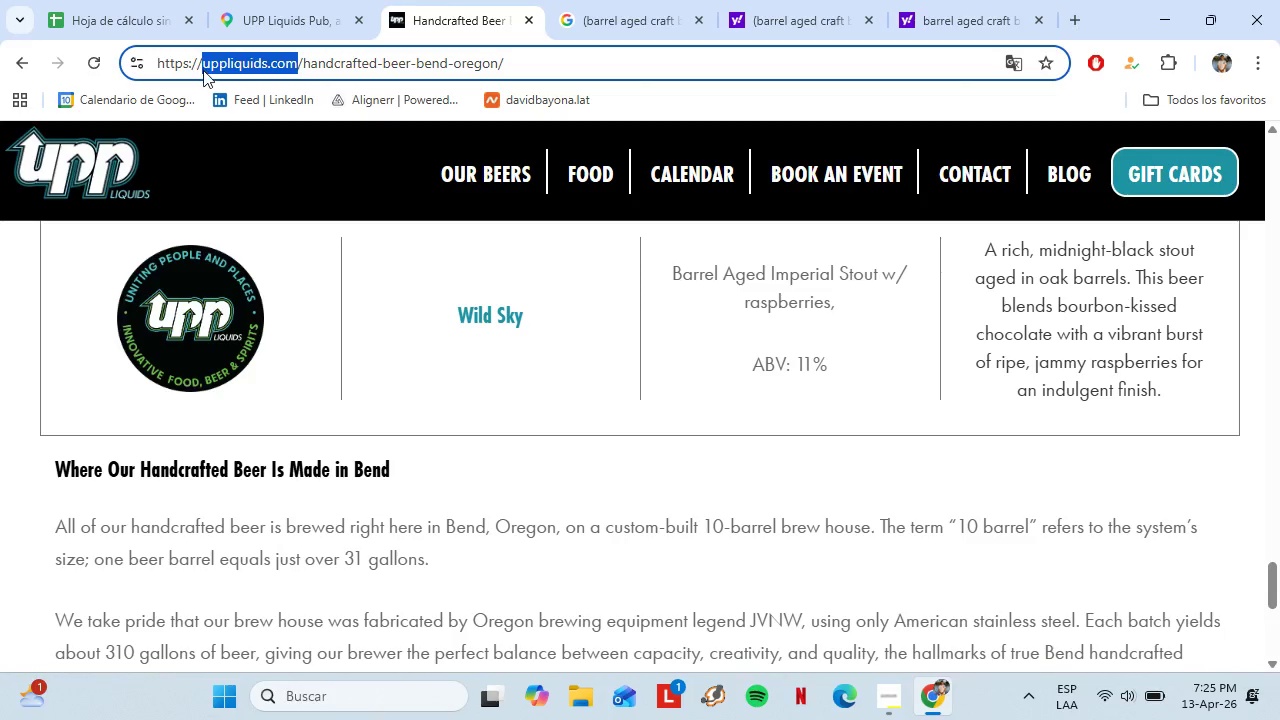 
key(Control+C)
 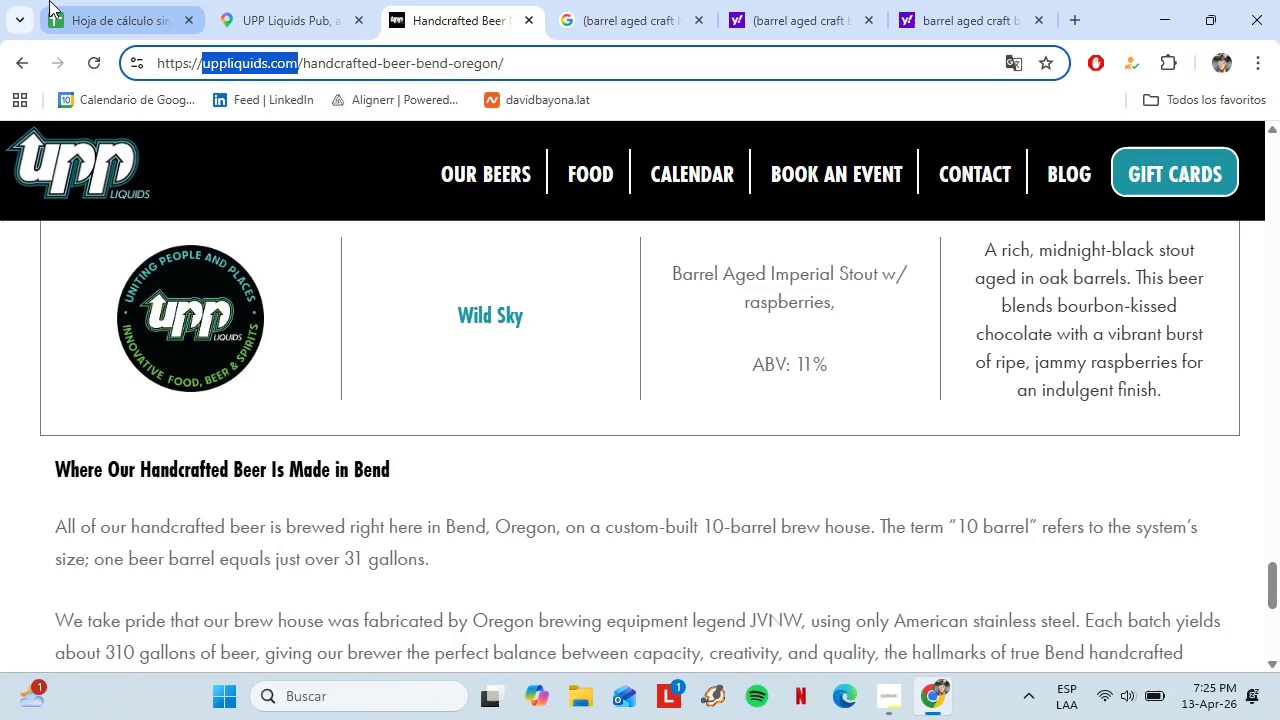 
left_click([55, 0])
 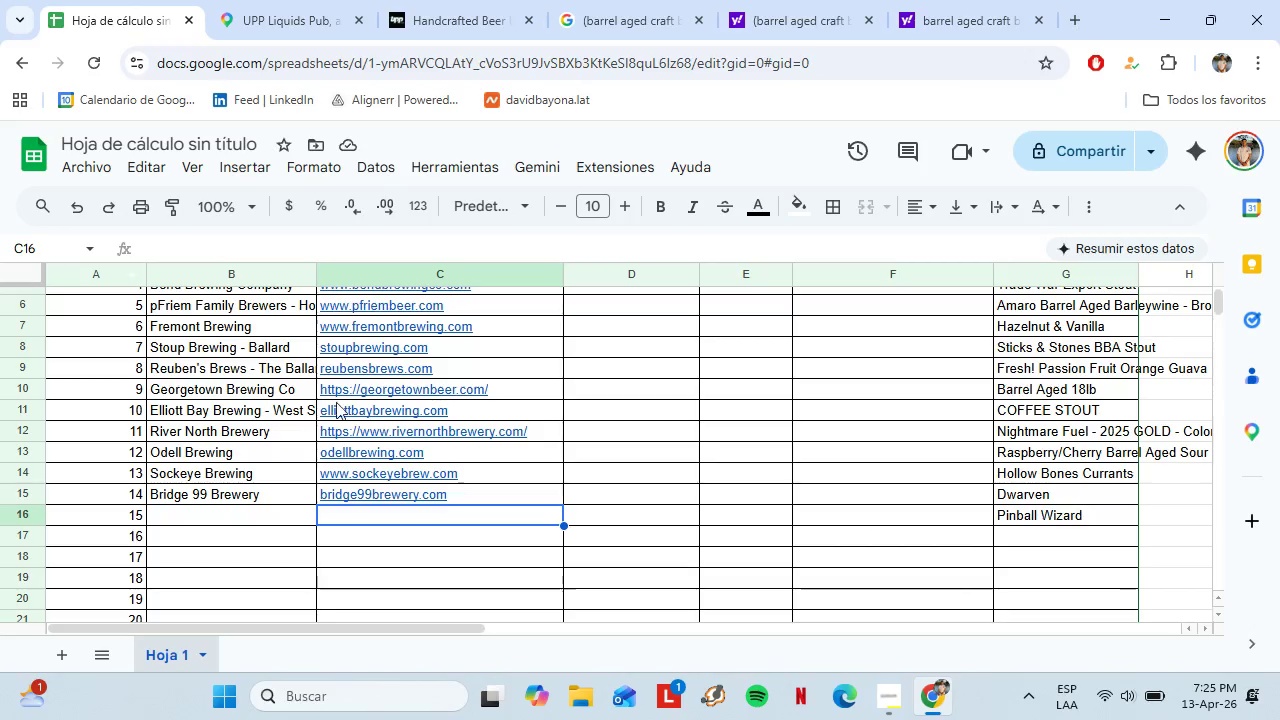 
key(Control+Shift+V)
 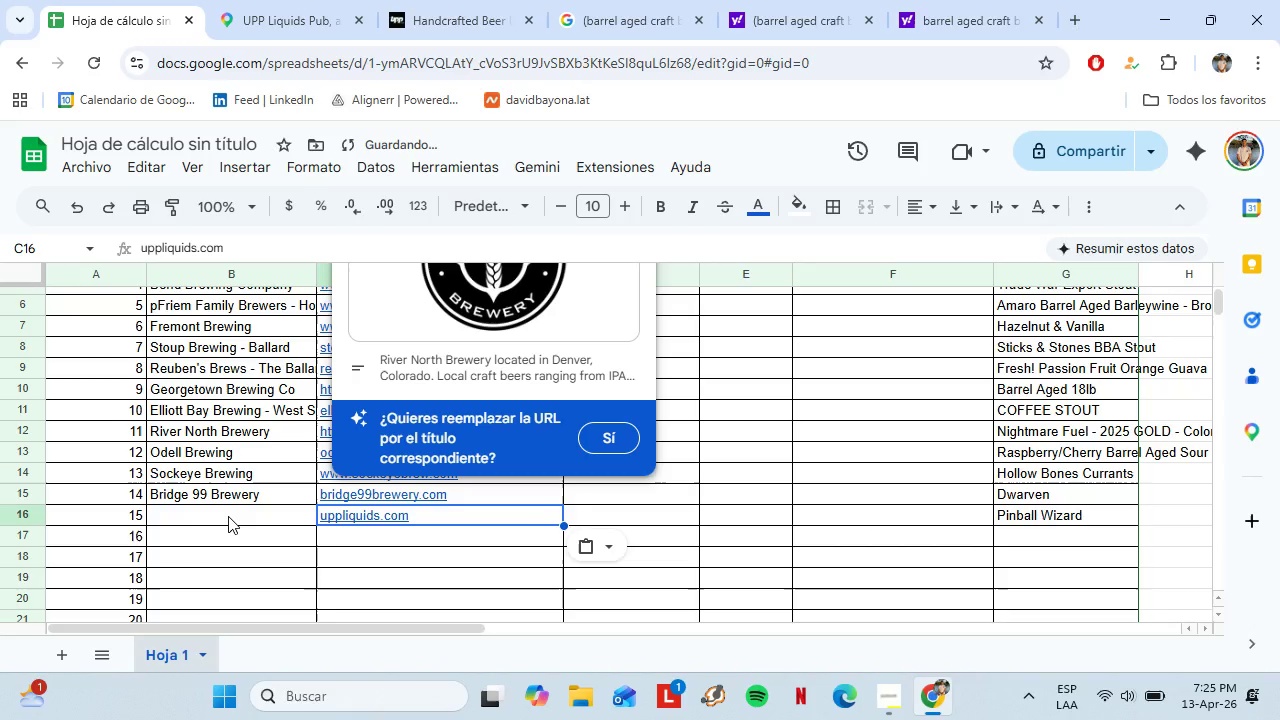 
left_click([227, 516])
 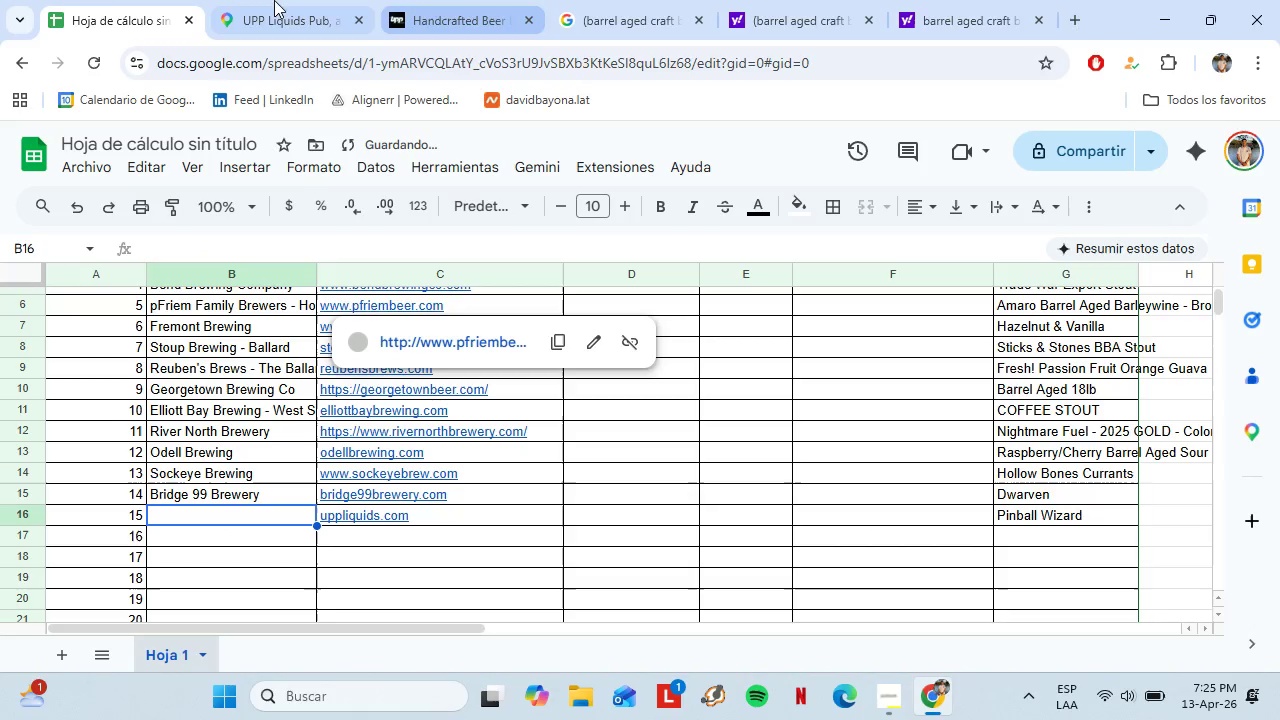 
left_click([242, 0])
 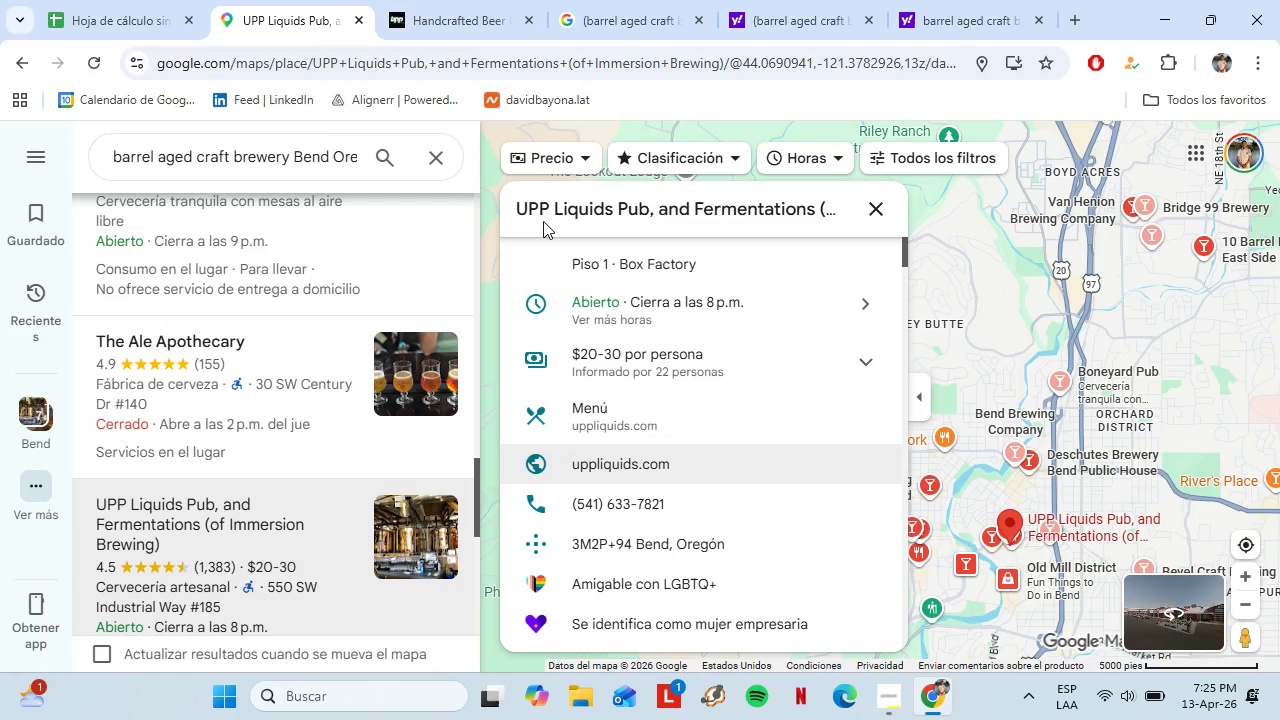 
left_click_drag(start_coordinate=[518, 206], to_coordinate=[817, 220])
 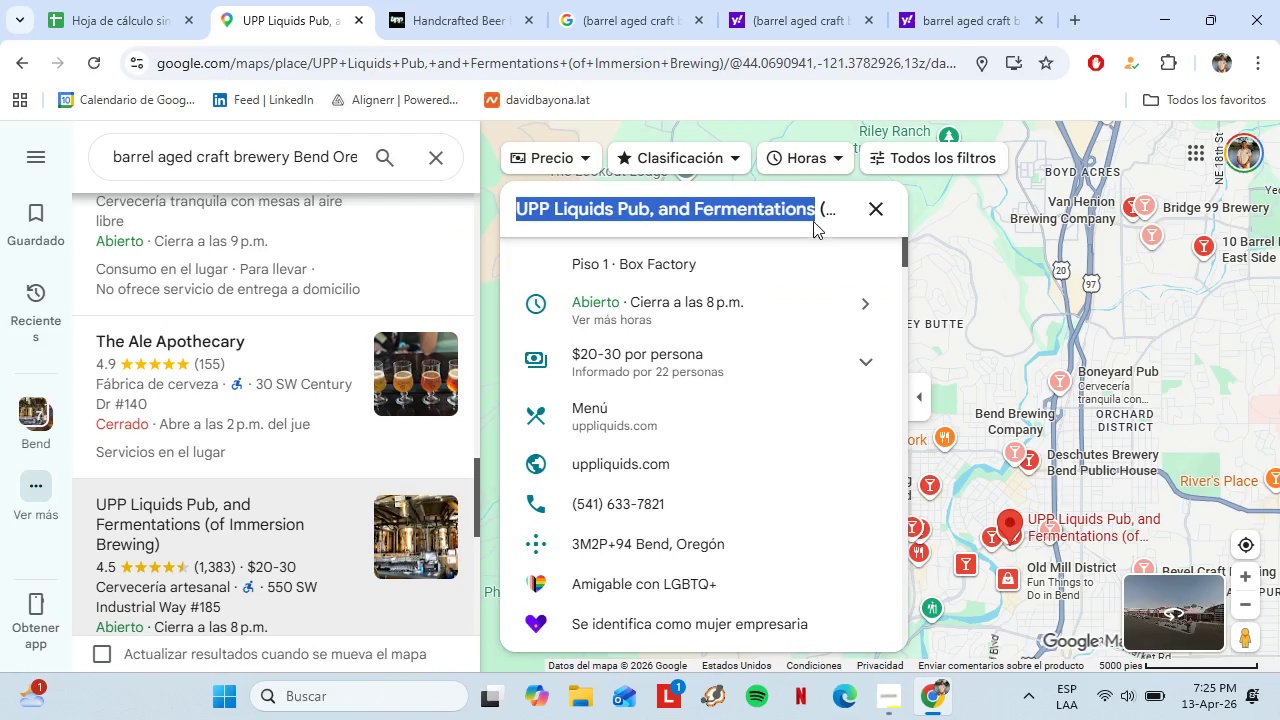 
key(Control+C)
 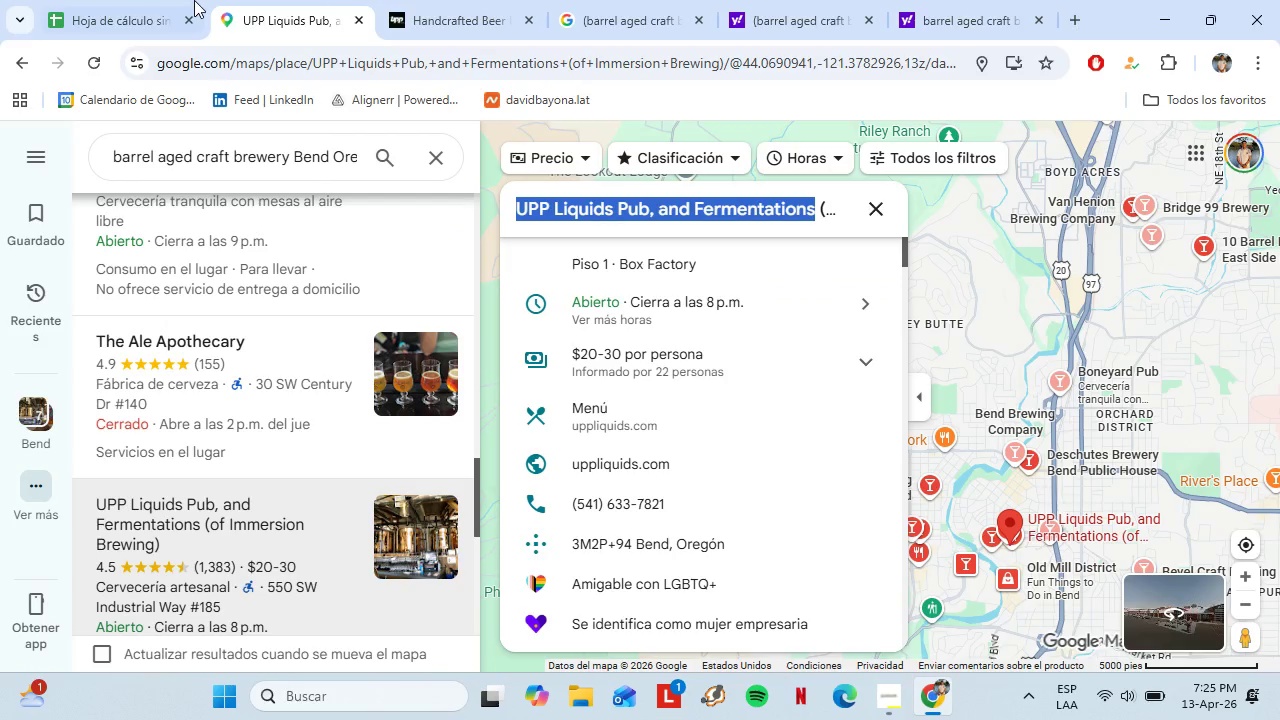 
left_click([135, 0])
 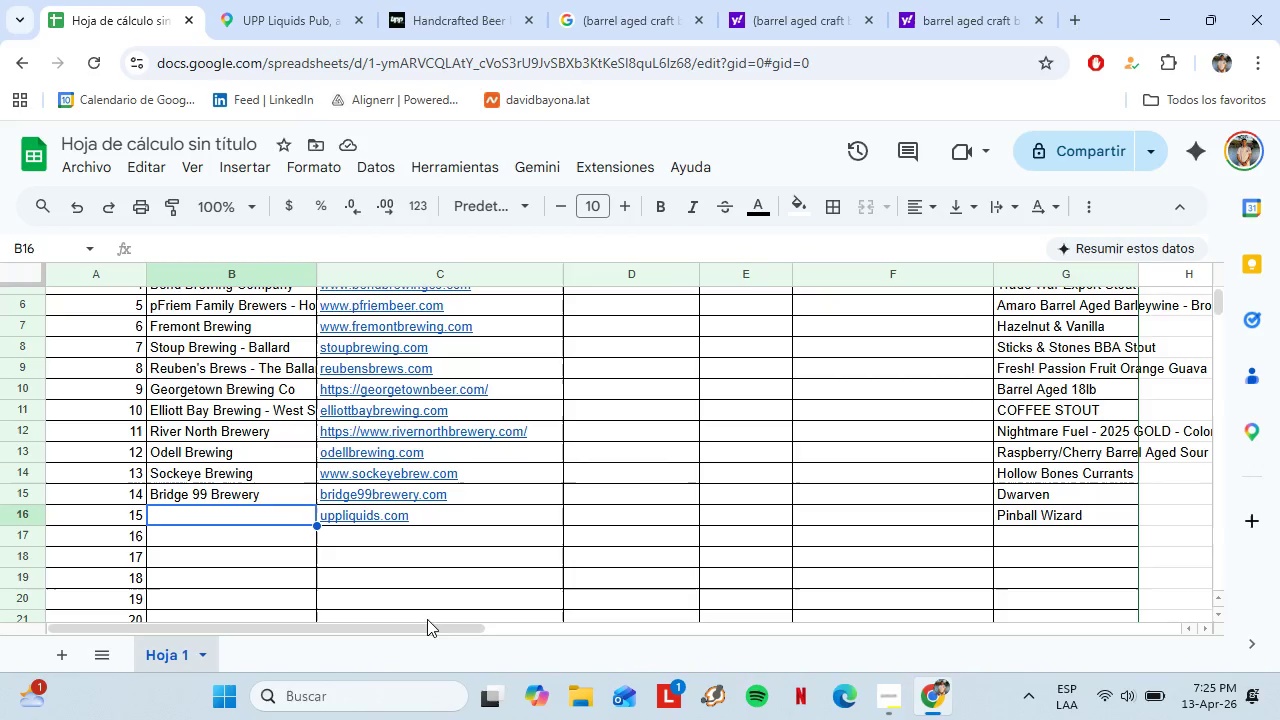 
key(Control+Shift+V)
 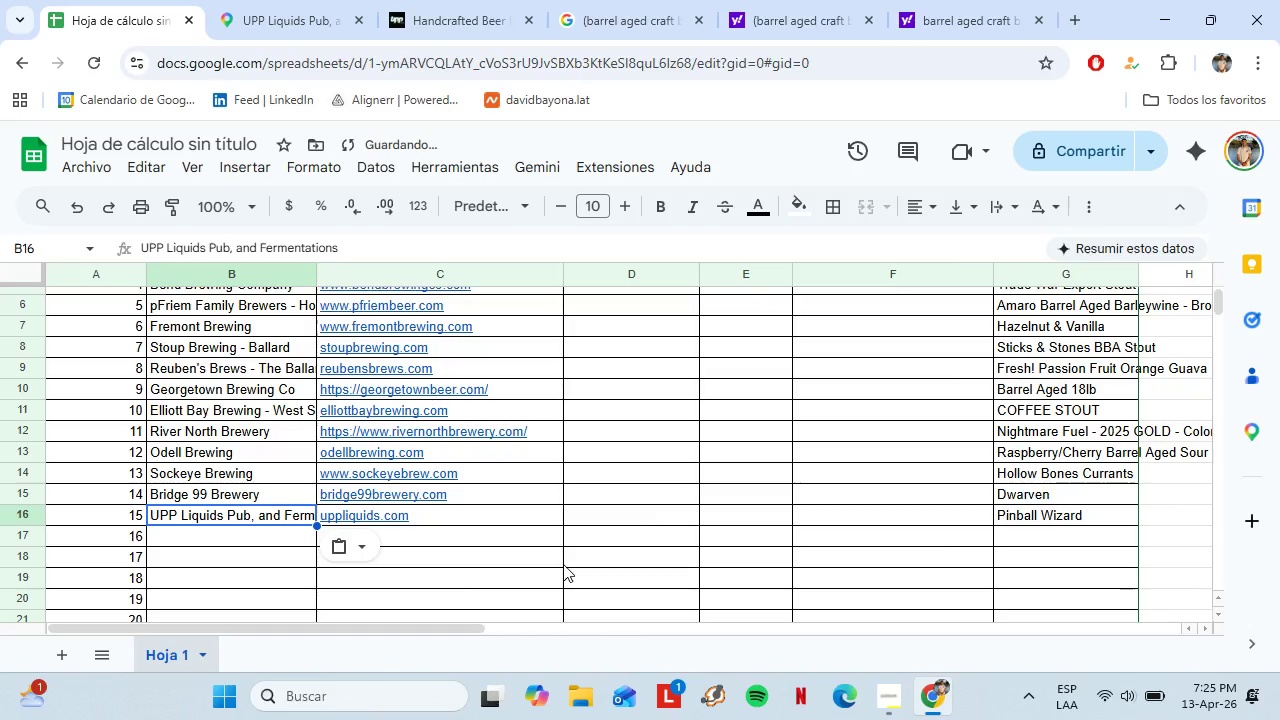 
left_click([227, 538])
 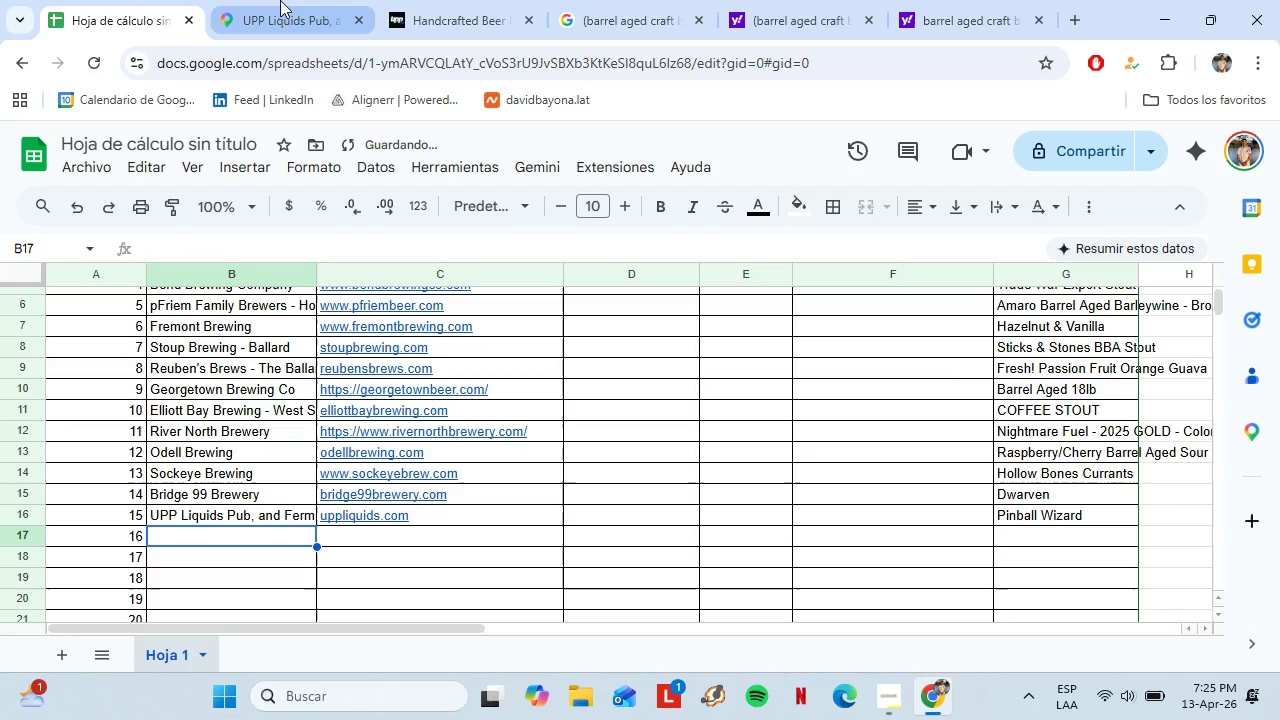 
left_click([280, 0])
 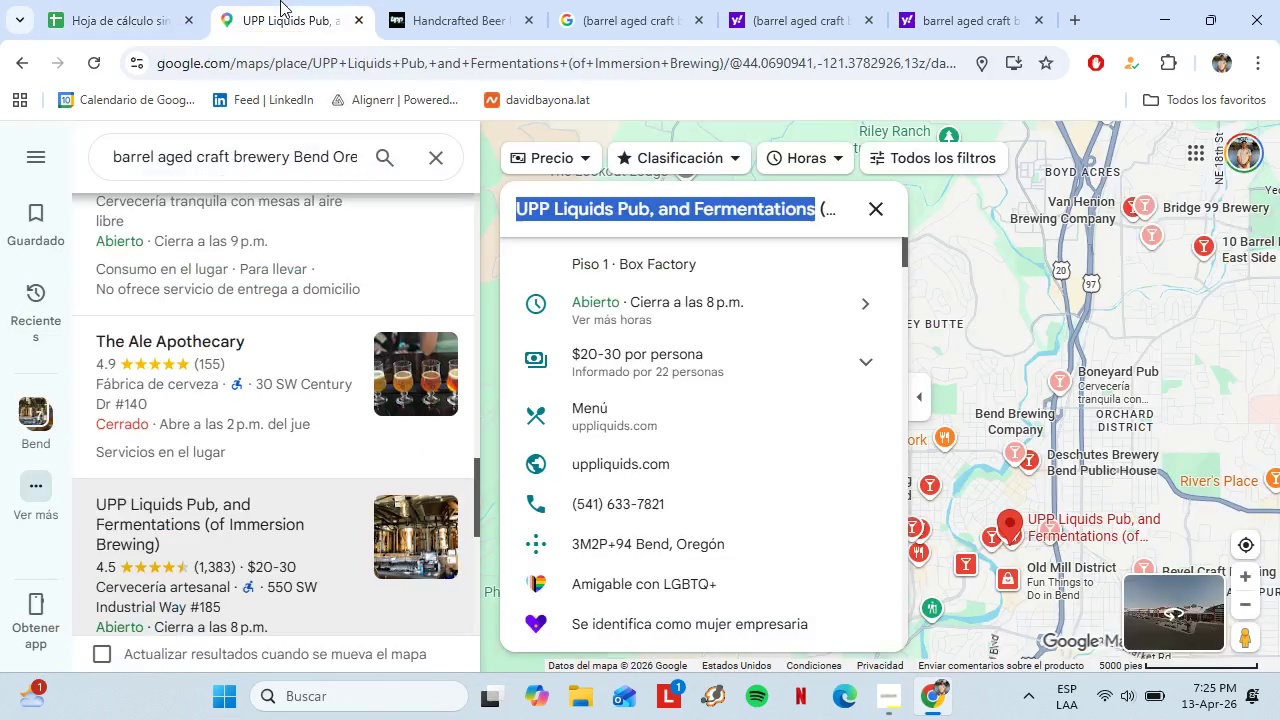 
scroll: coordinate [364, 338], scroll_direction: down, amount: 3.0
 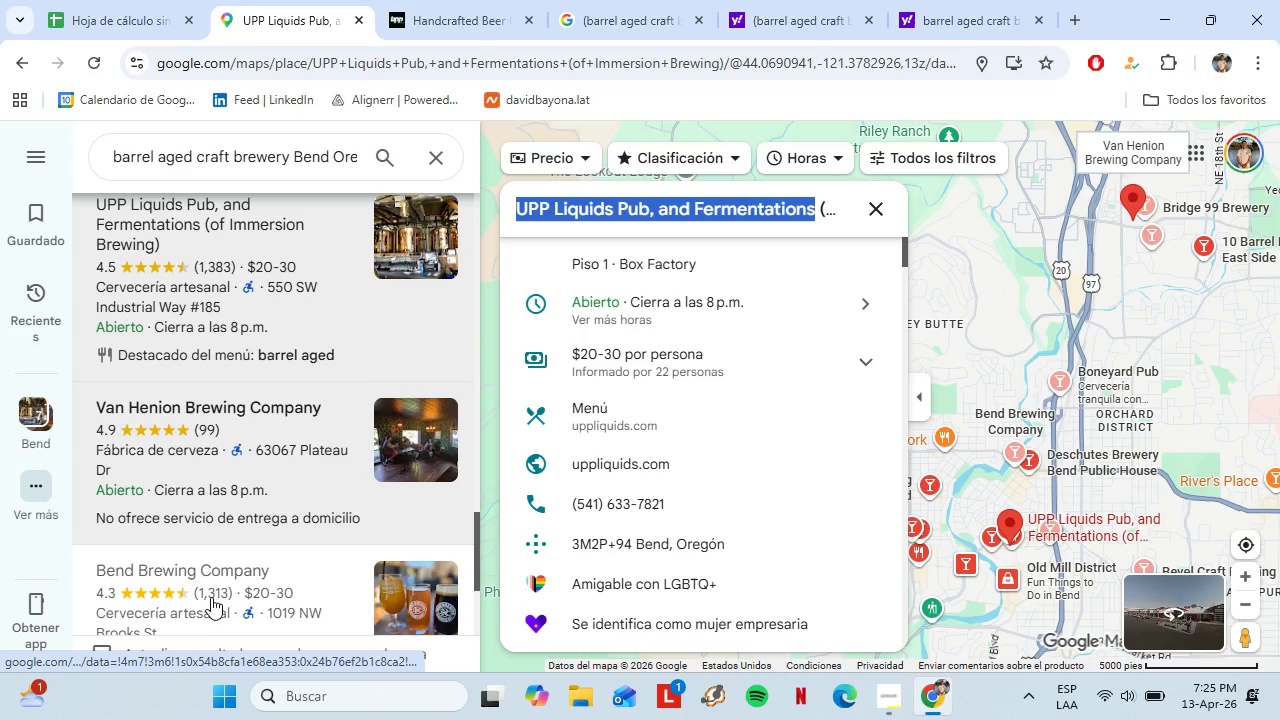 
left_click([214, 591])
 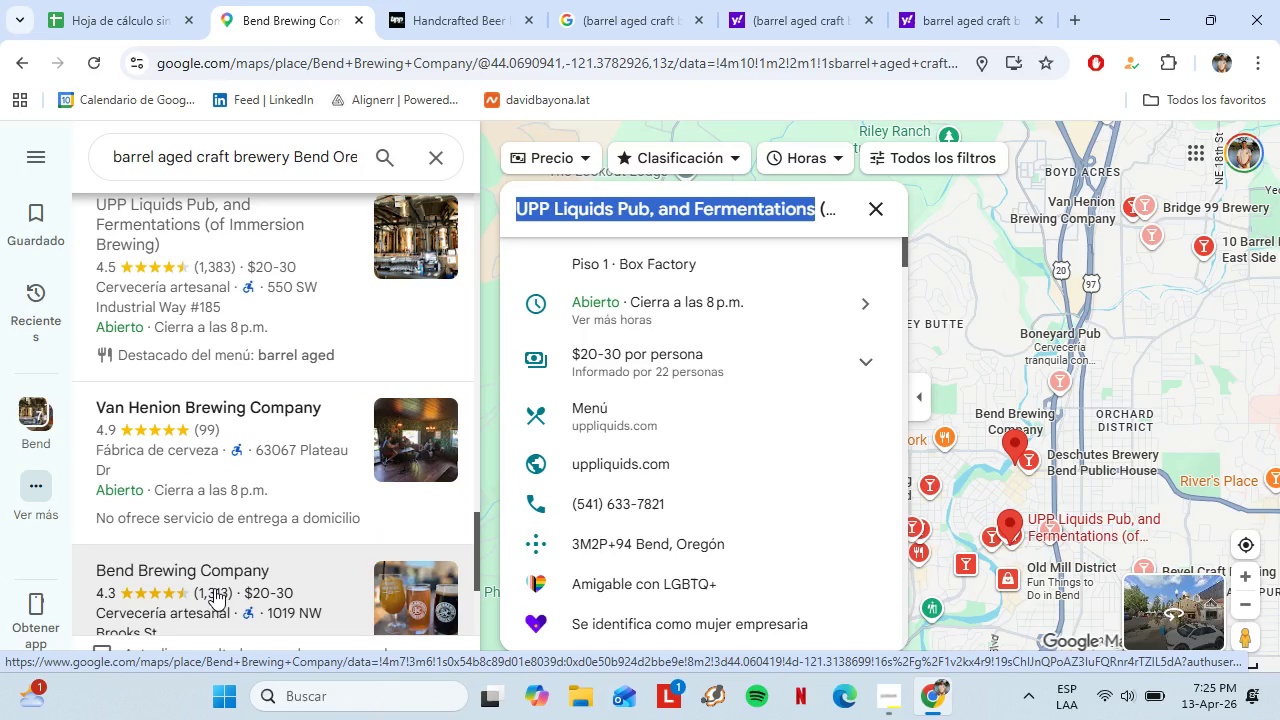 
wait(8.81)
 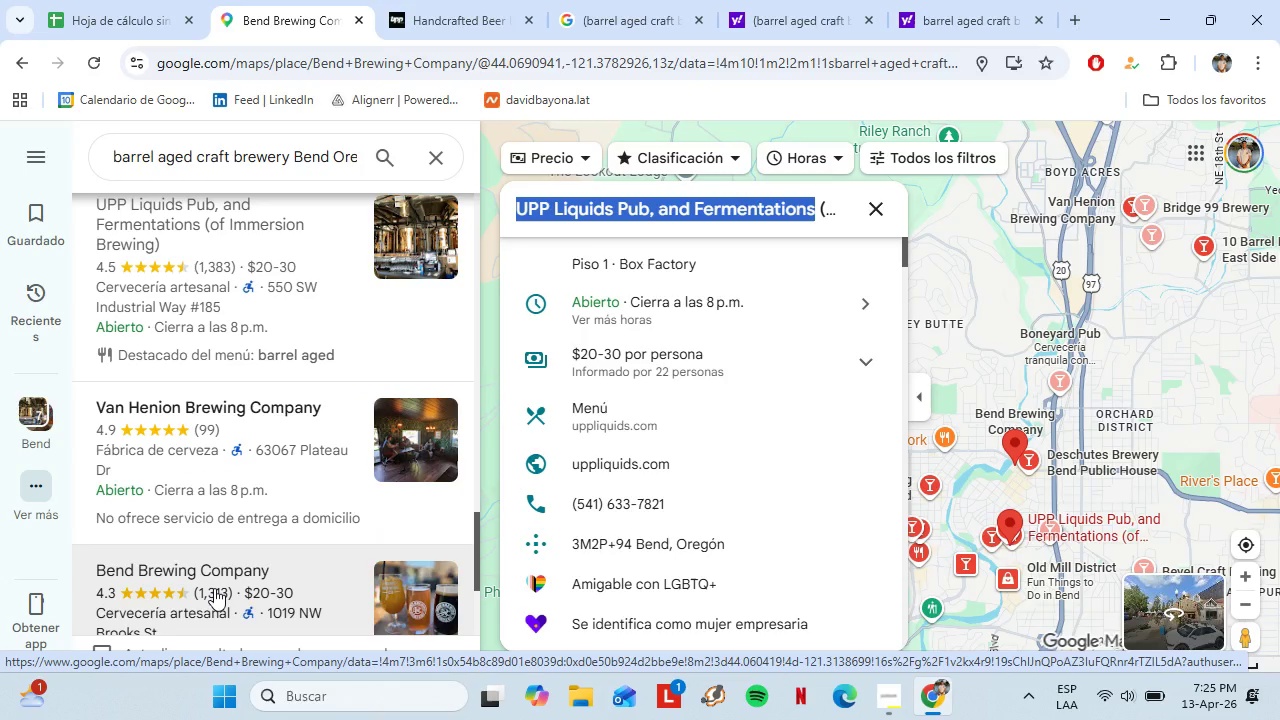 
scroll: coordinate [655, 451], scroll_direction: down, amount: 5.0
 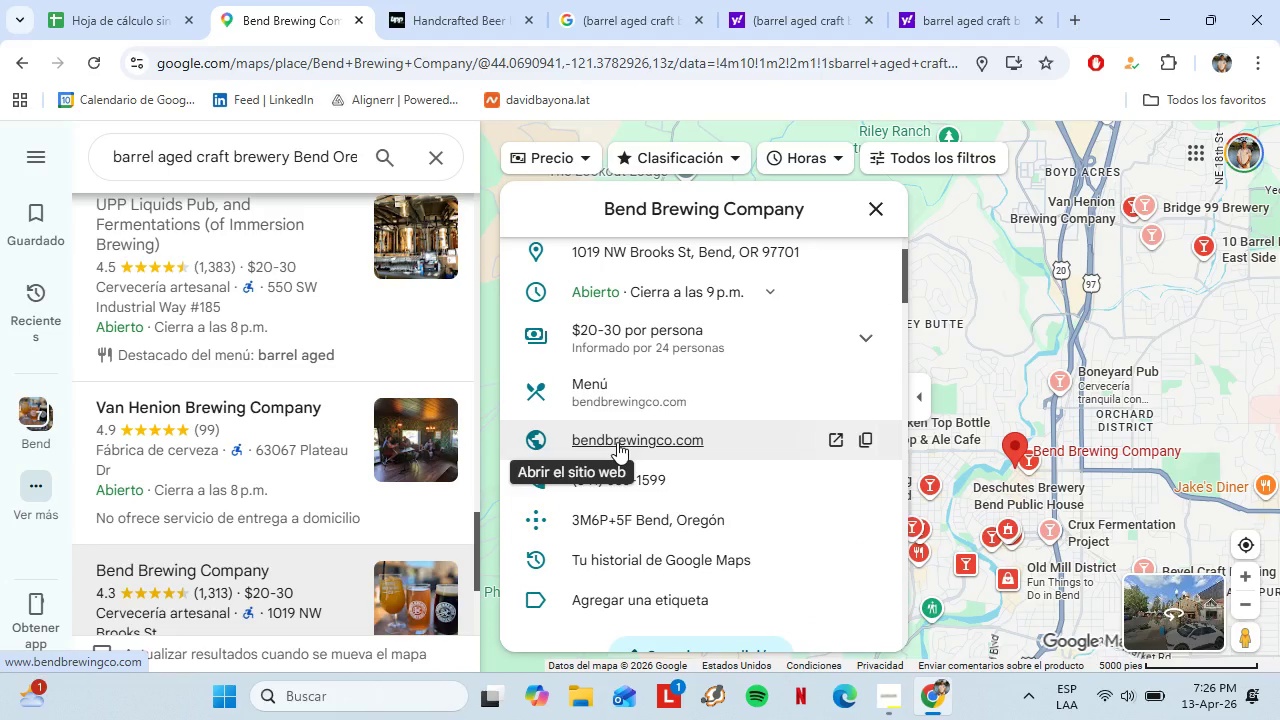 
left_click([617, 442])
 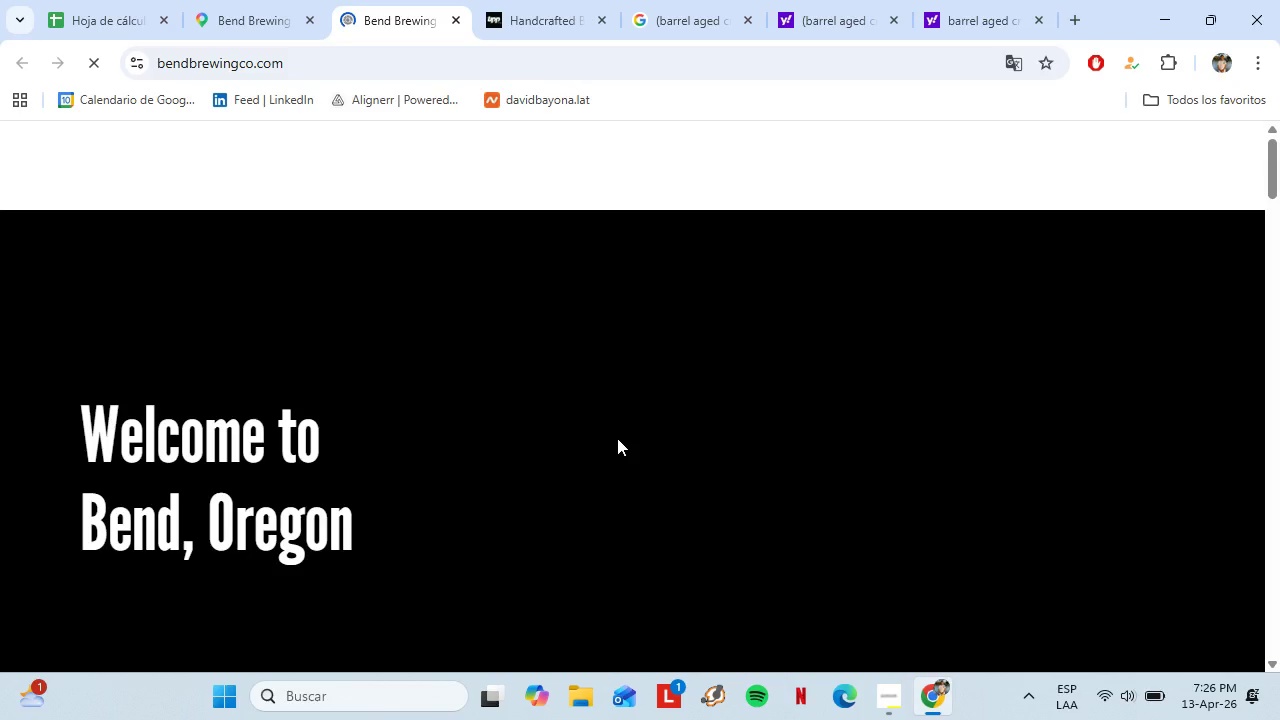 
wait(8.83)
 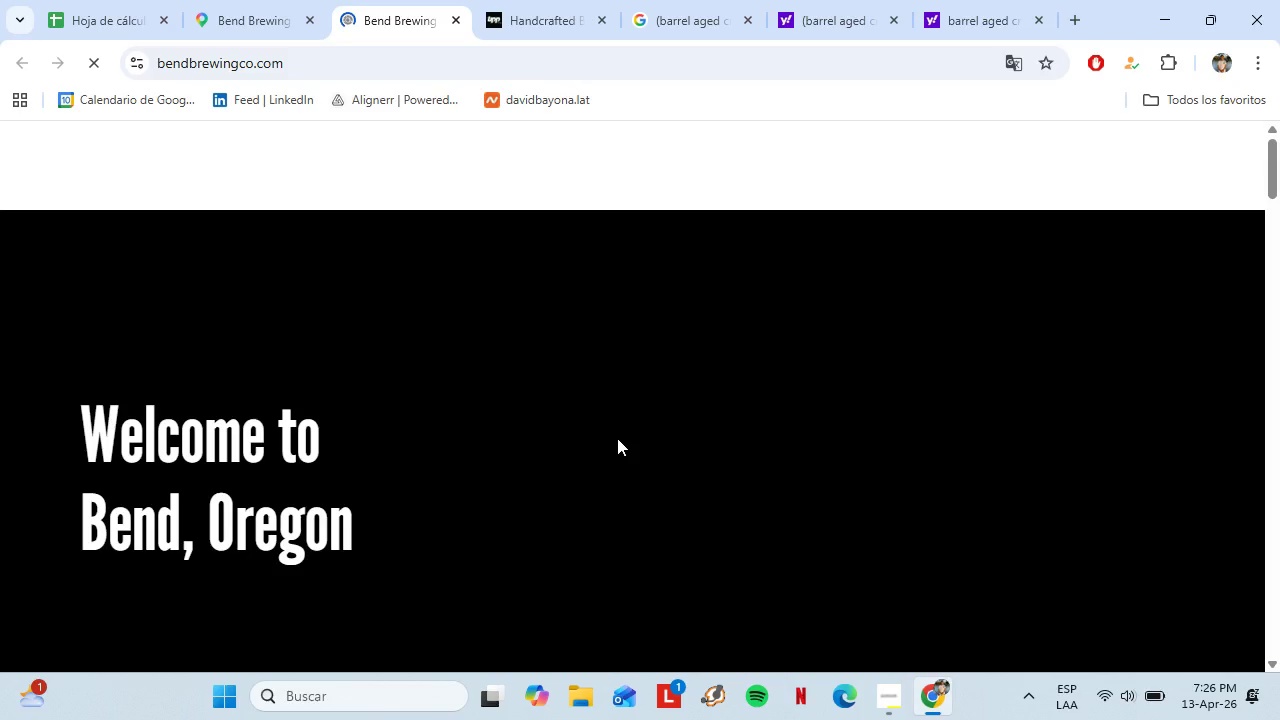 
left_click([1021, 278])
 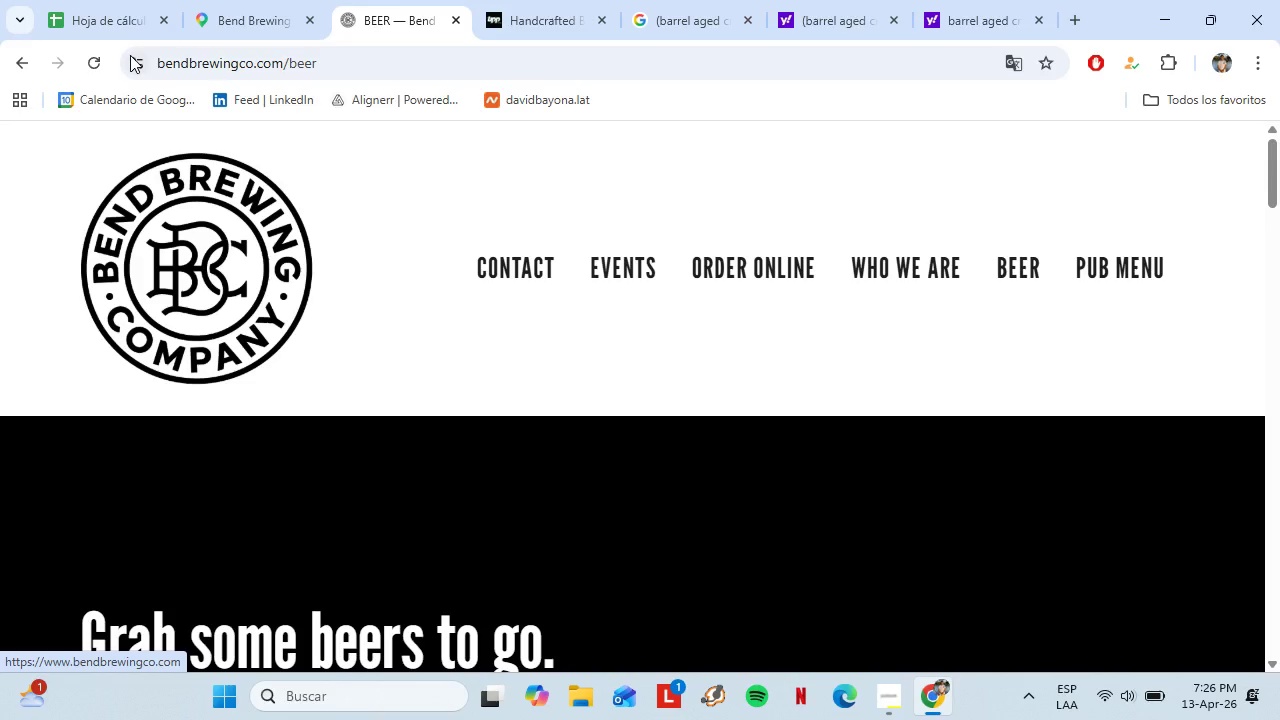 
left_click([88, 0])
 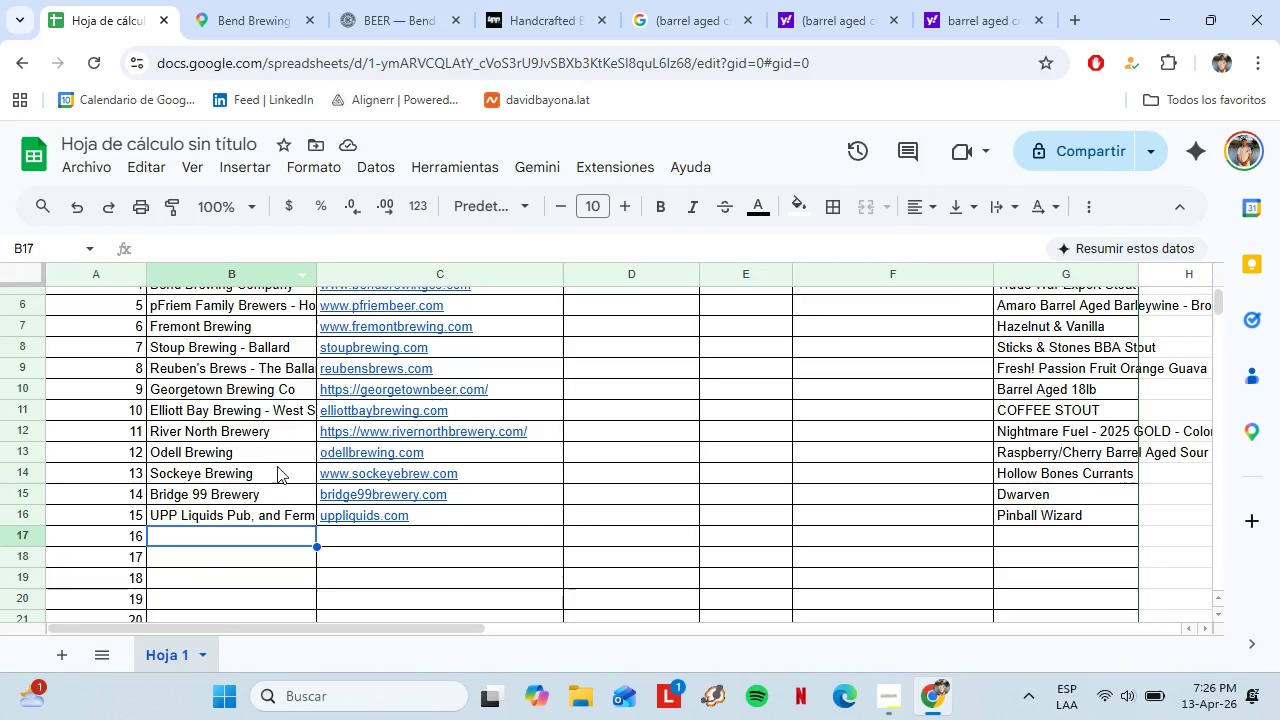 
scroll: coordinate [279, 469], scroll_direction: up, amount: 1.0
 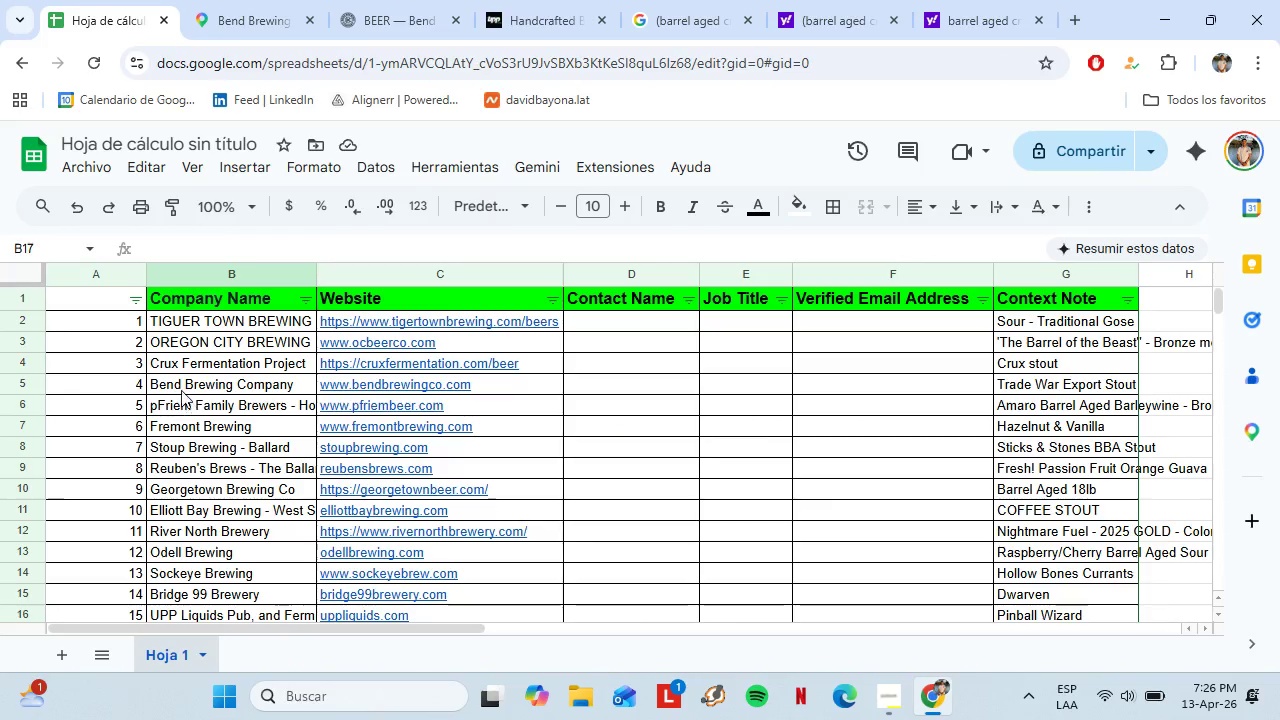 
left_click([180, 384])
 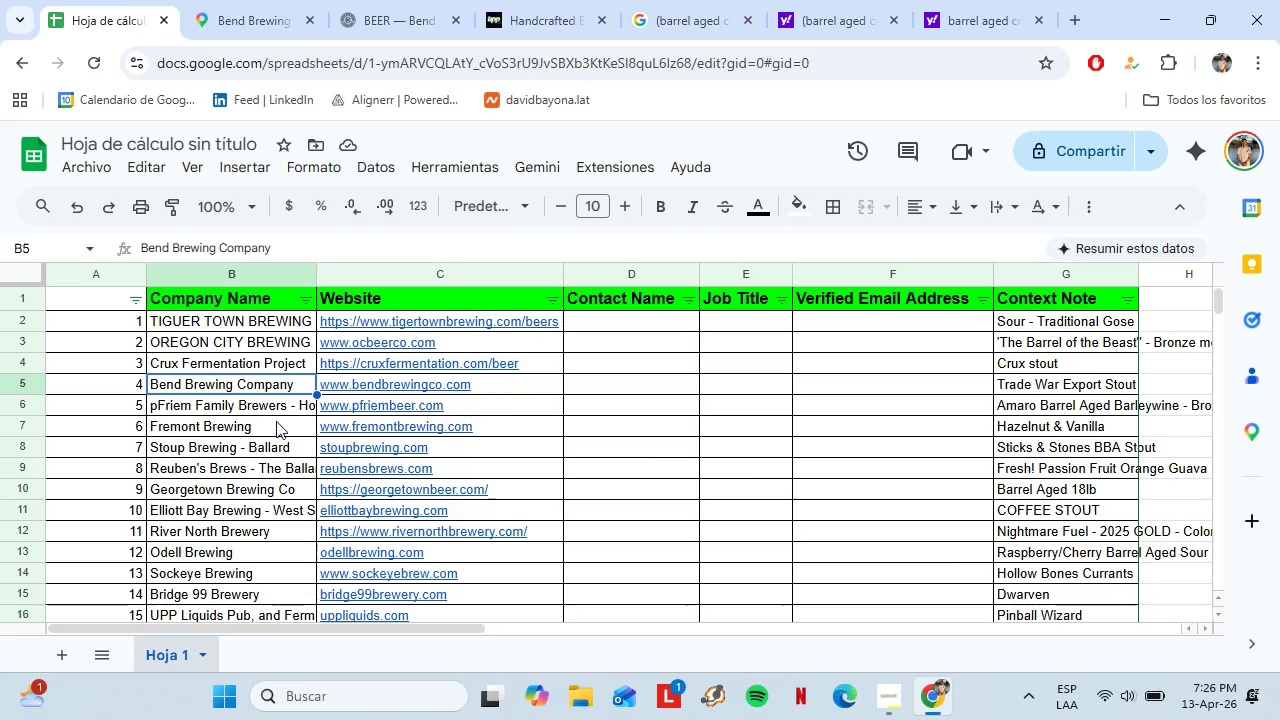 
scroll: coordinate [277, 445], scroll_direction: down, amount: 1.0
 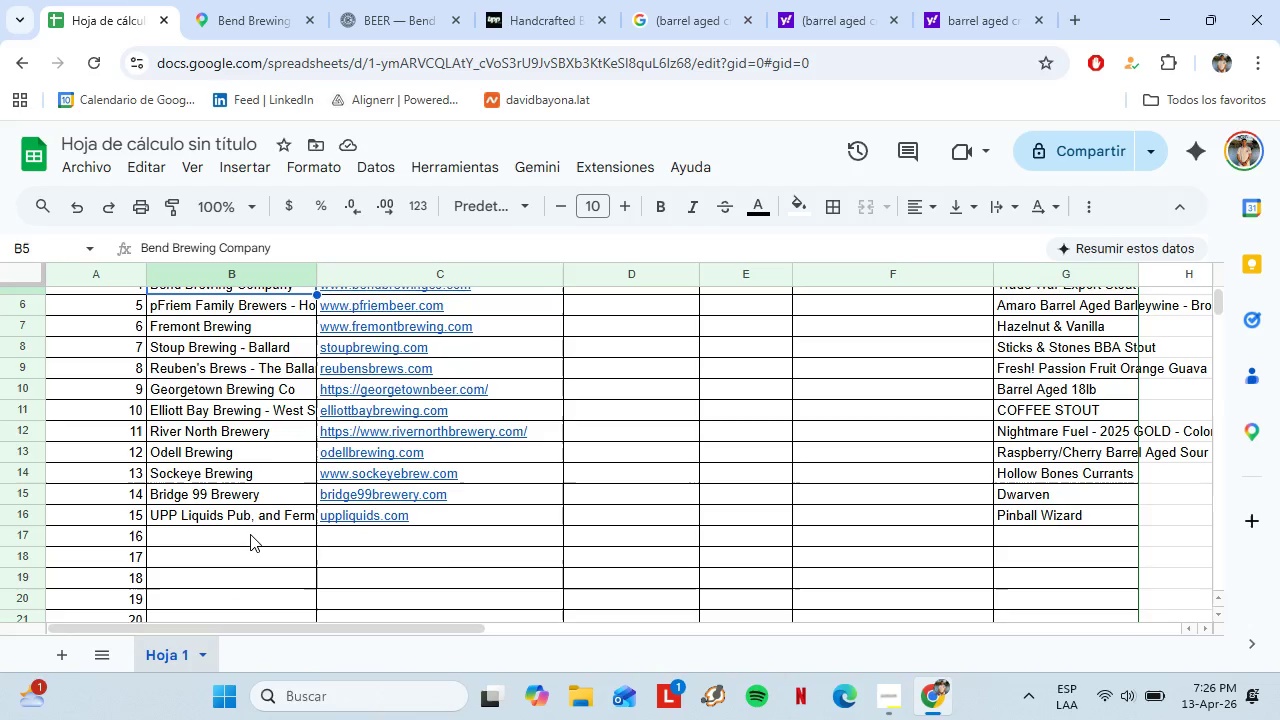 
left_click([250, 534])
 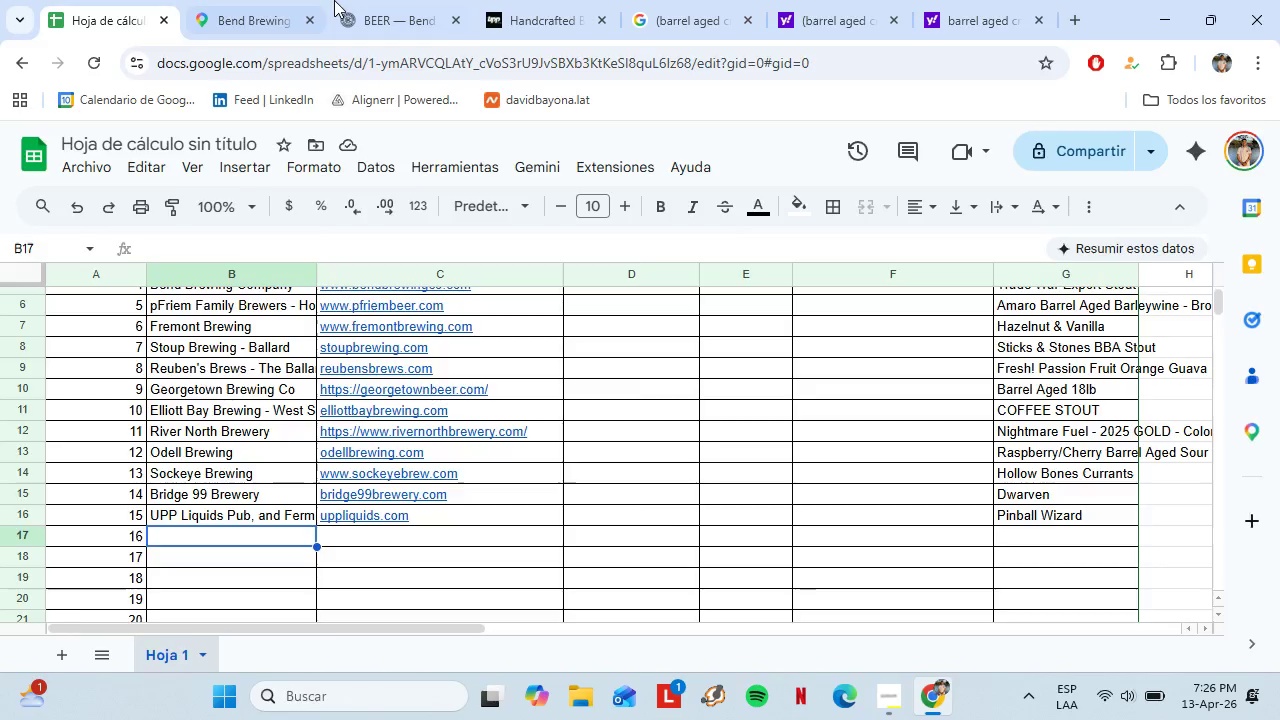 
left_click([393, 0])
 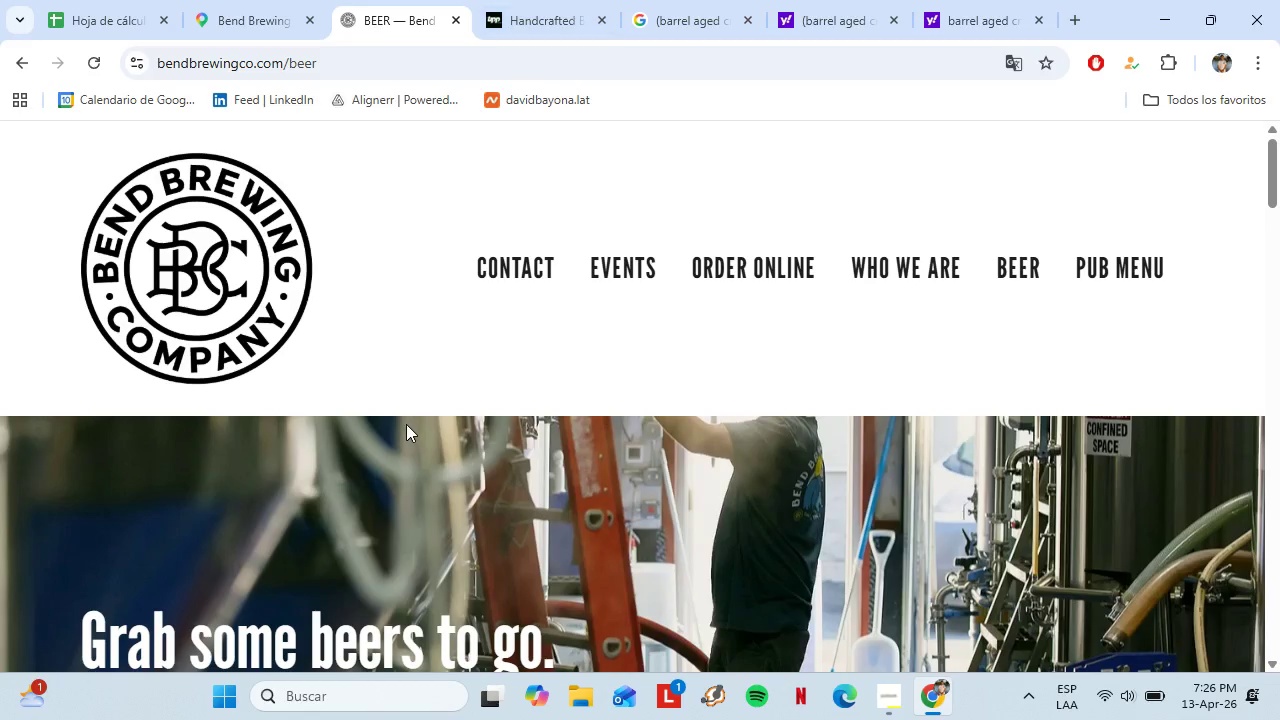 
scroll: coordinate [404, 398], scroll_direction: down, amount: 9.0
 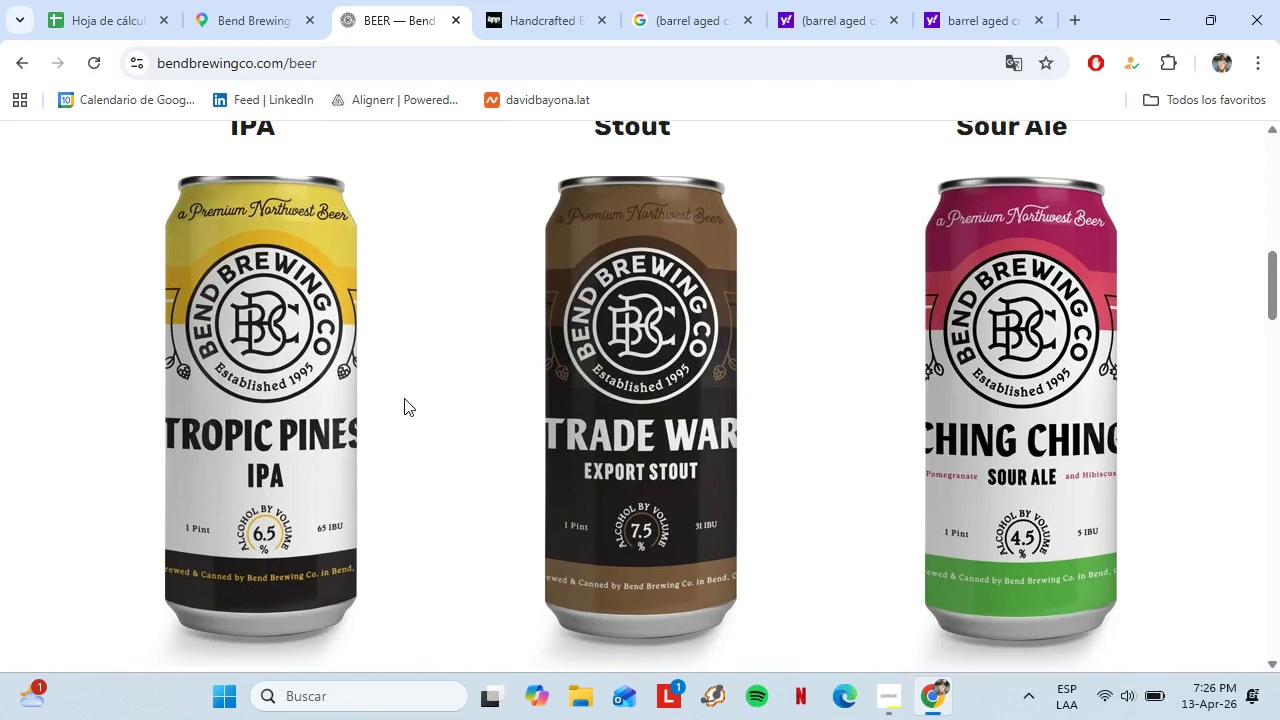 
scroll: coordinate [380, 328], scroll_direction: up, amount: 14.0
 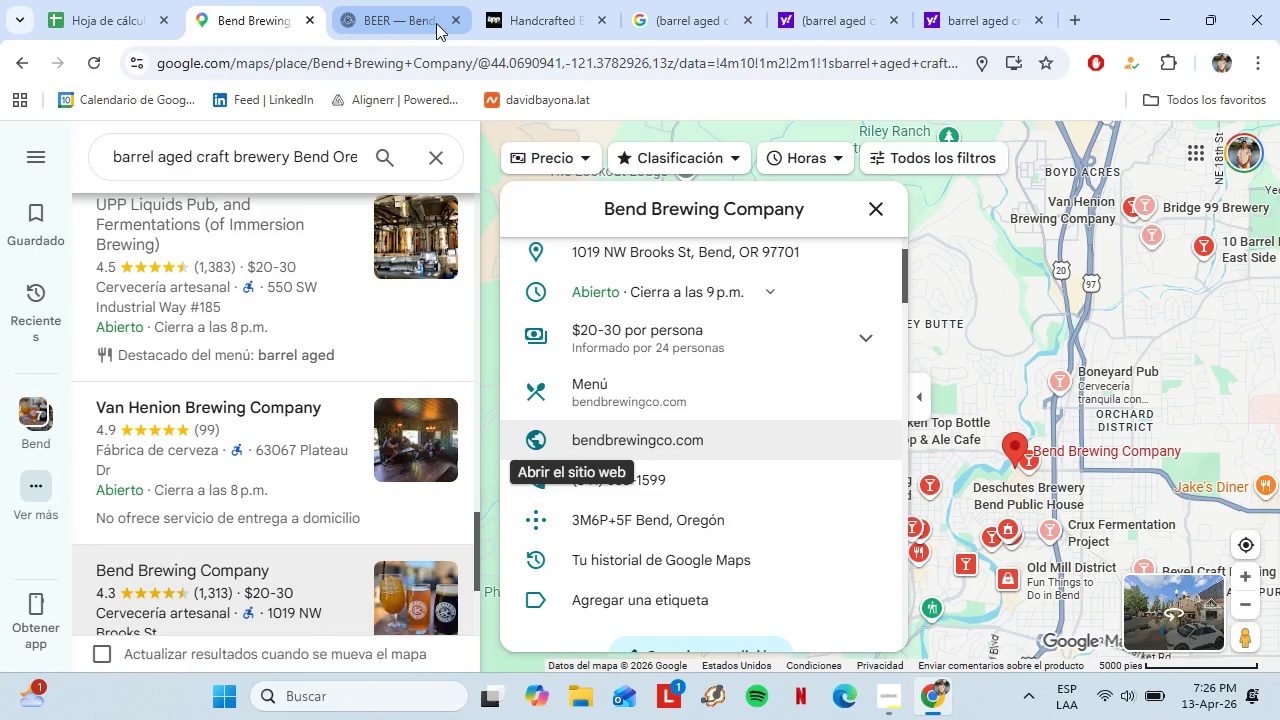 
left_click([461, 24])
 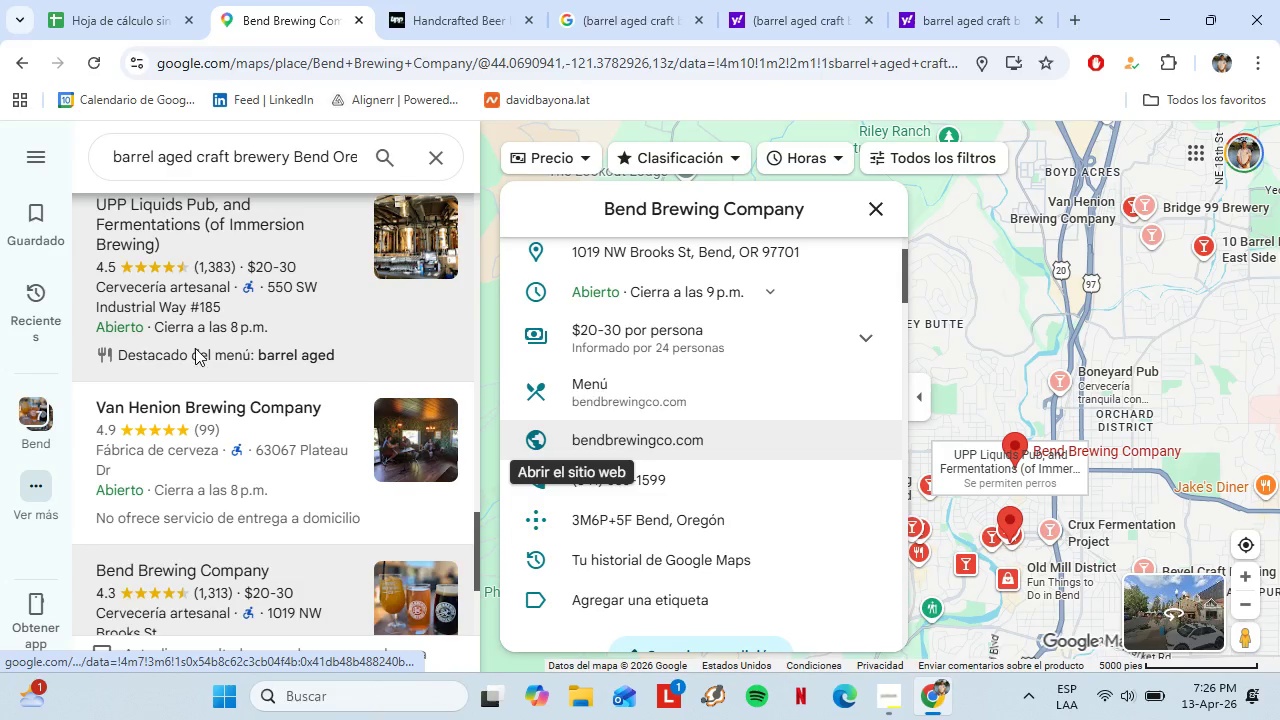 
scroll: coordinate [217, 344], scroll_direction: down, amount: 2.0
 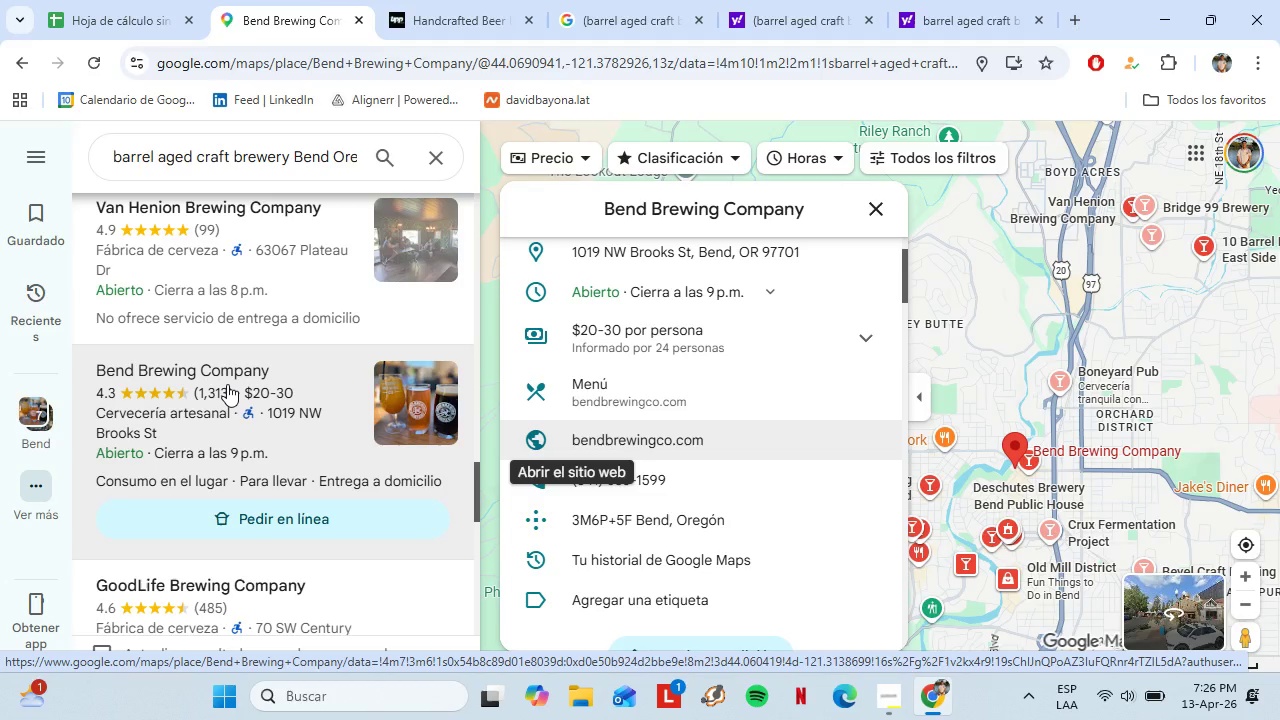 
mouse_move([152, 19])
 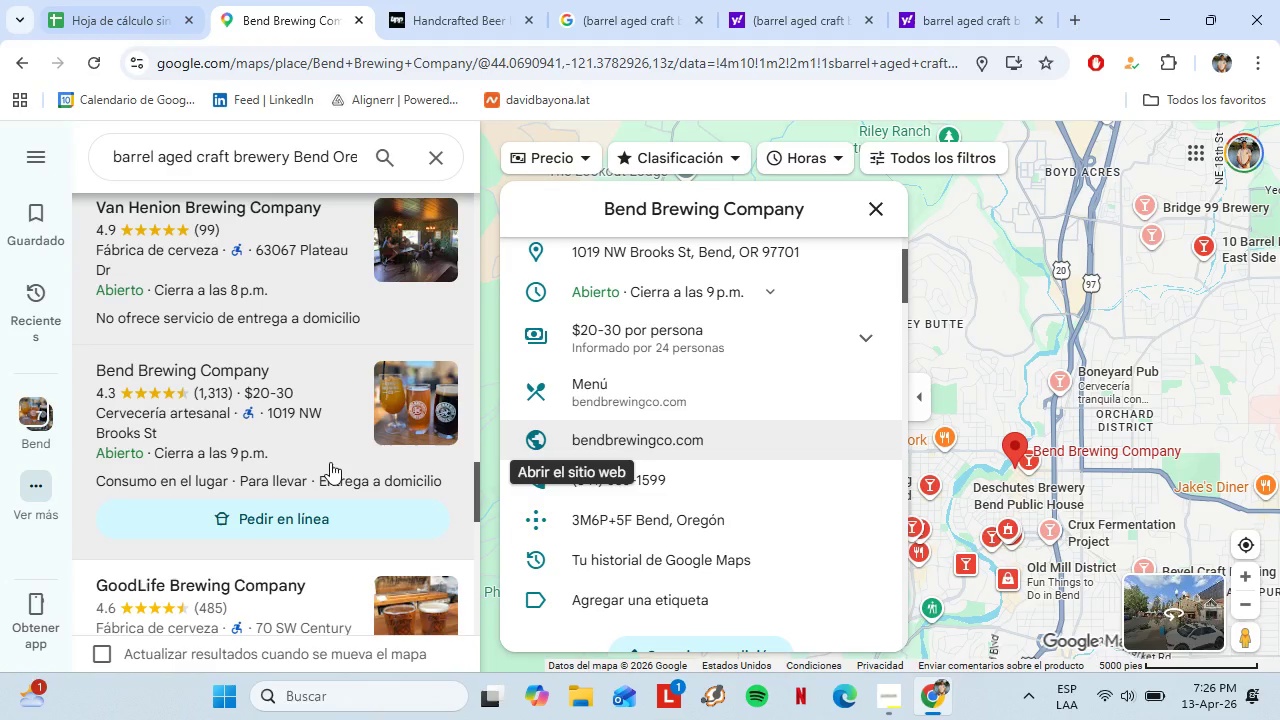 
scroll: coordinate [327, 465], scroll_direction: down, amount: 2.0
 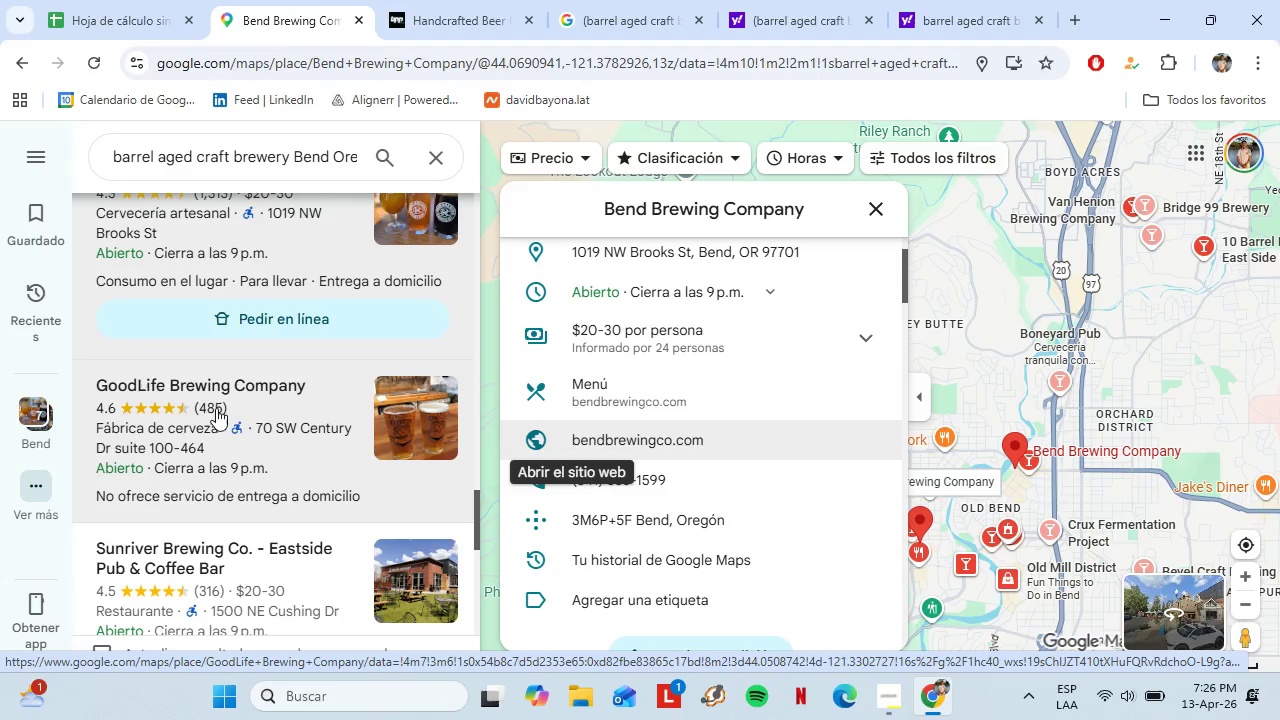 
left_click([208, 391])
 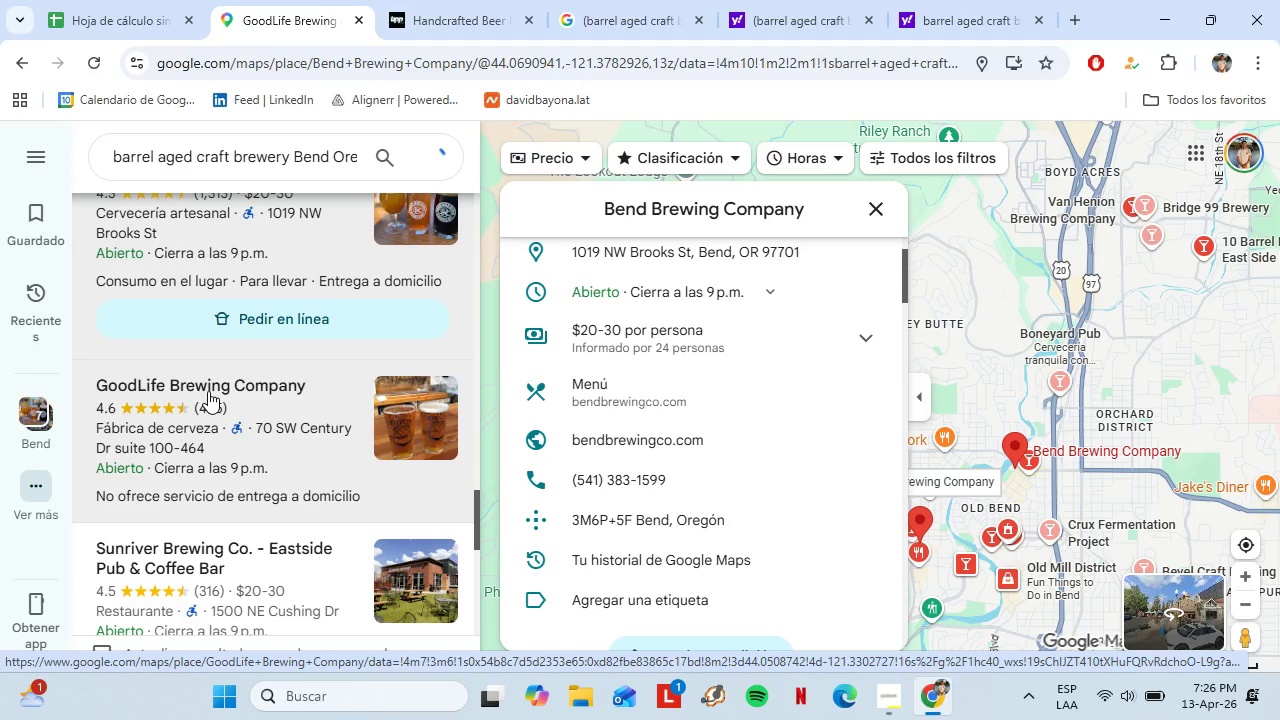 
mouse_move([562, 541])
 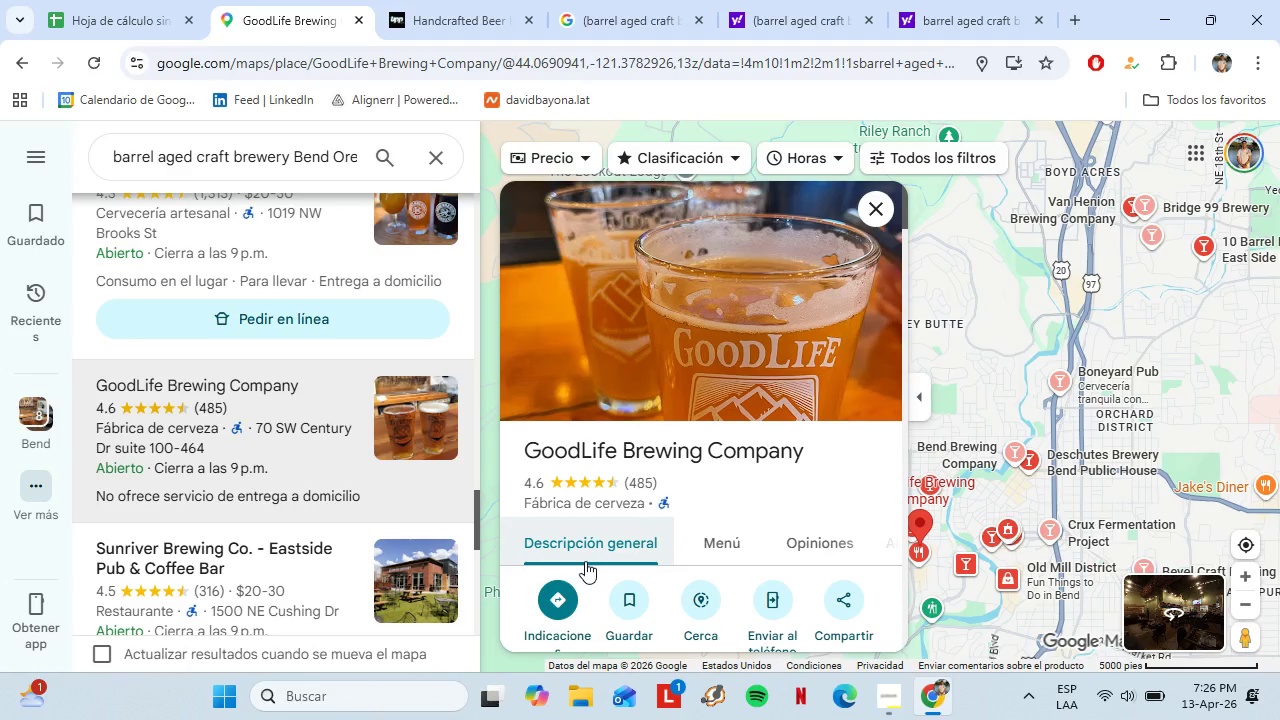 
wait(7.59)
 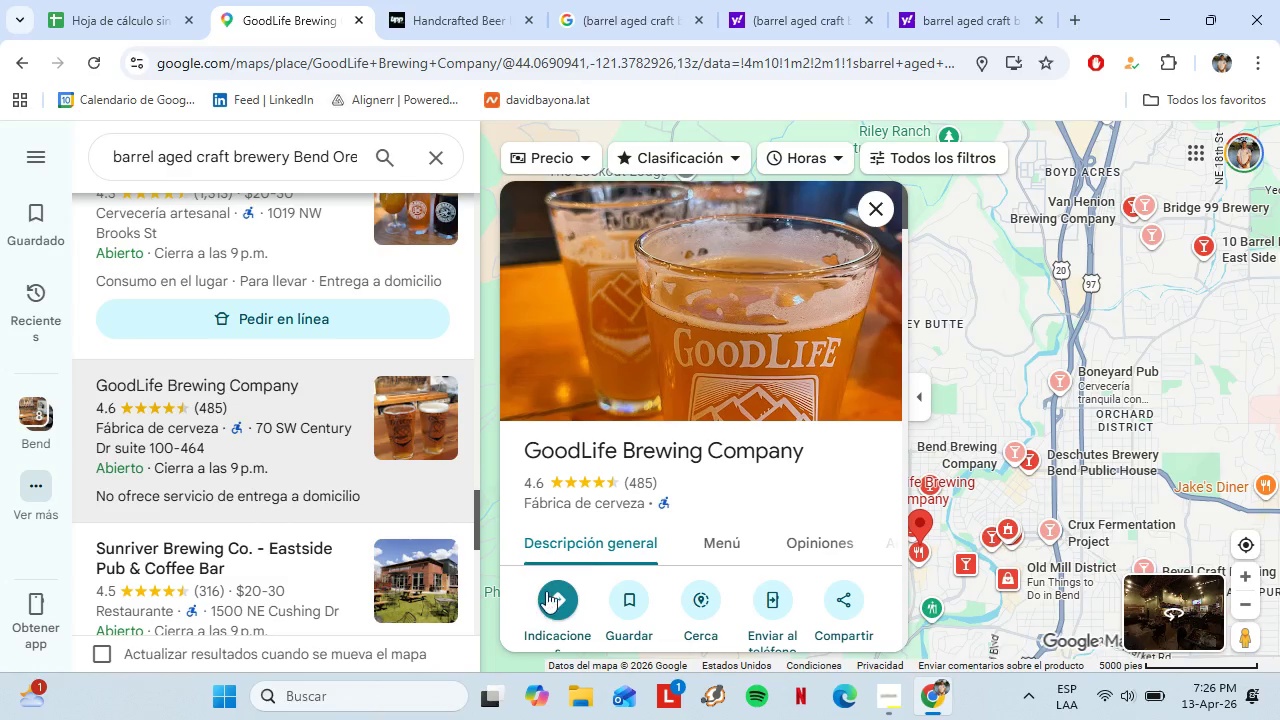 
scroll: coordinate [670, 500], scroll_direction: down, amount: 4.0
 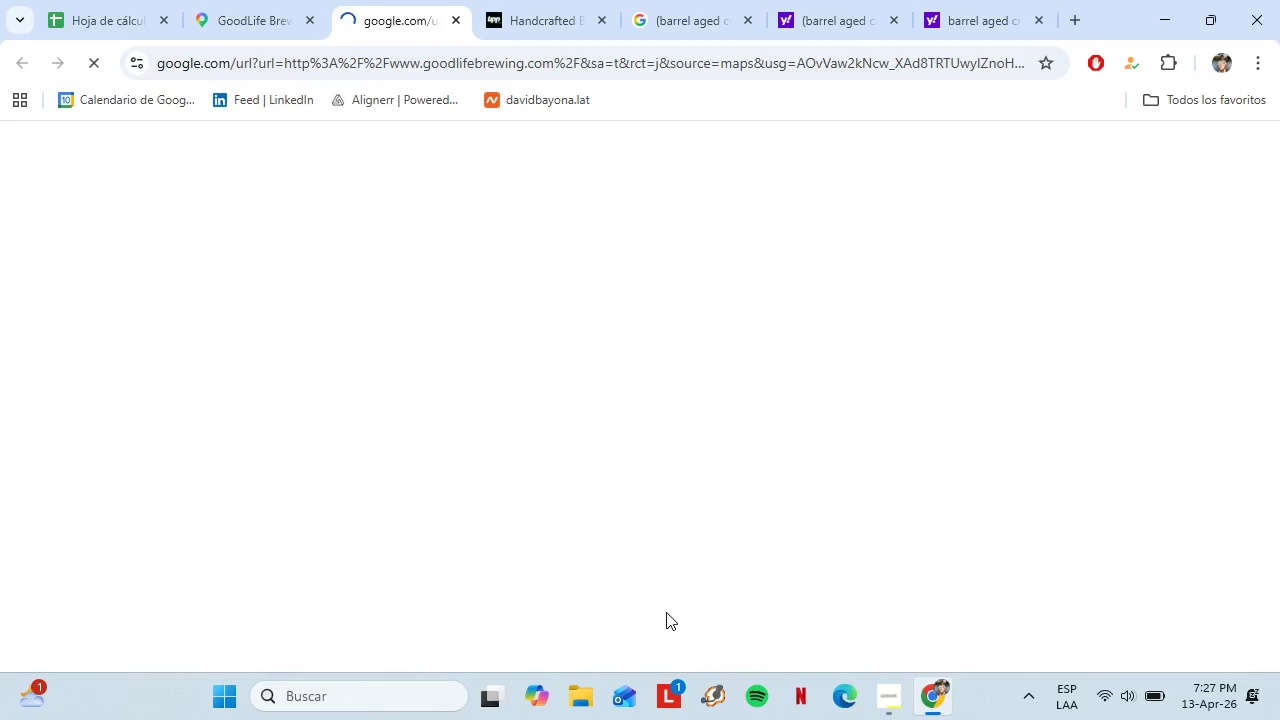 
wait(6.71)
 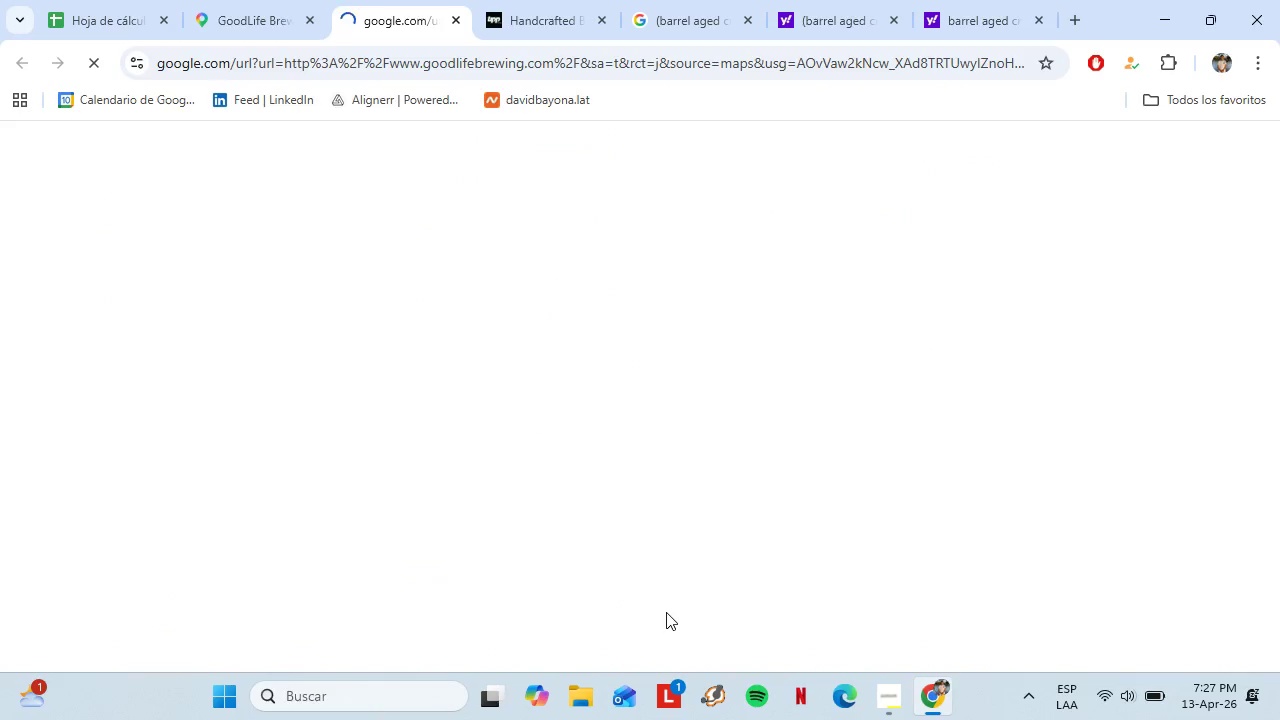 
left_click([617, 492])
 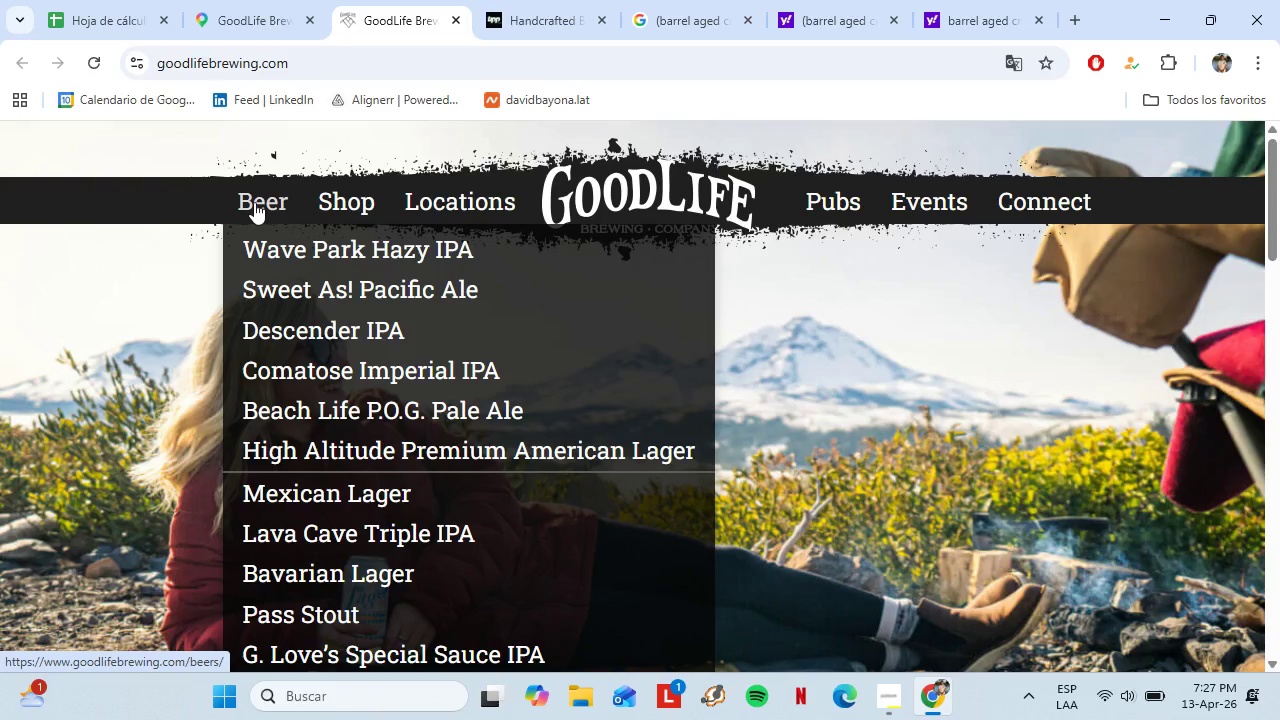 
wait(6.64)
 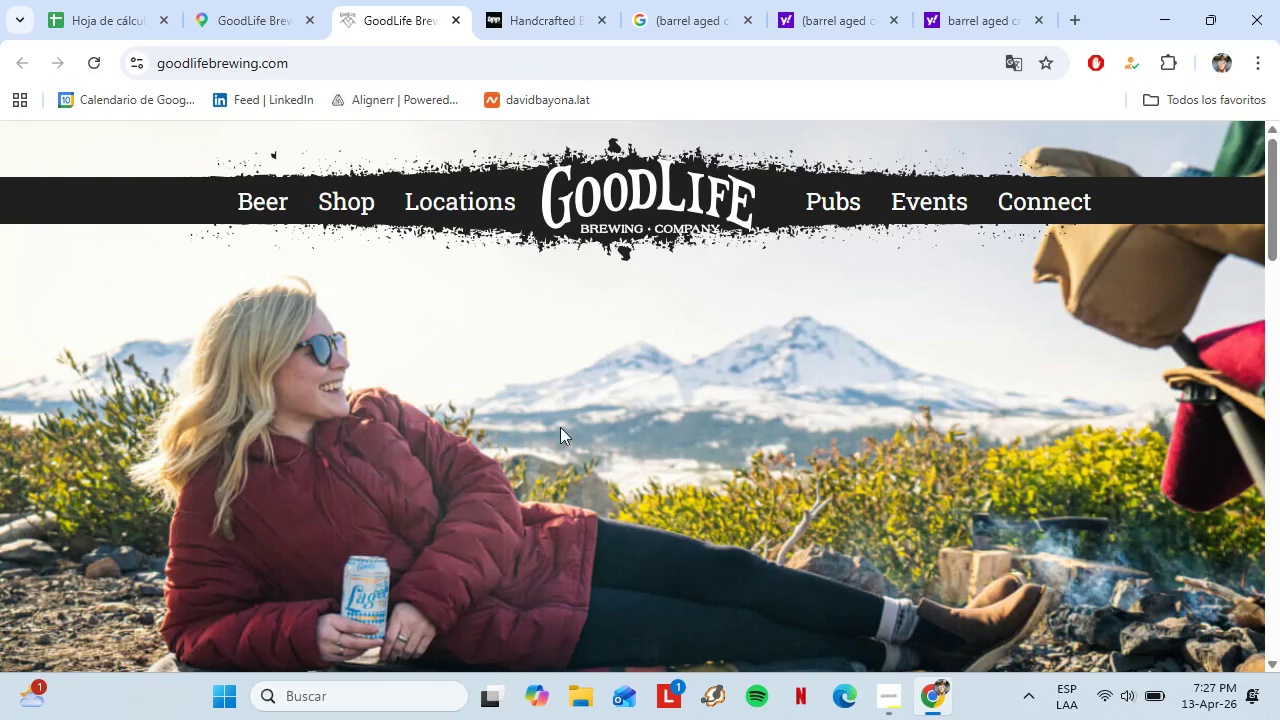 
left_click([254, 202])
 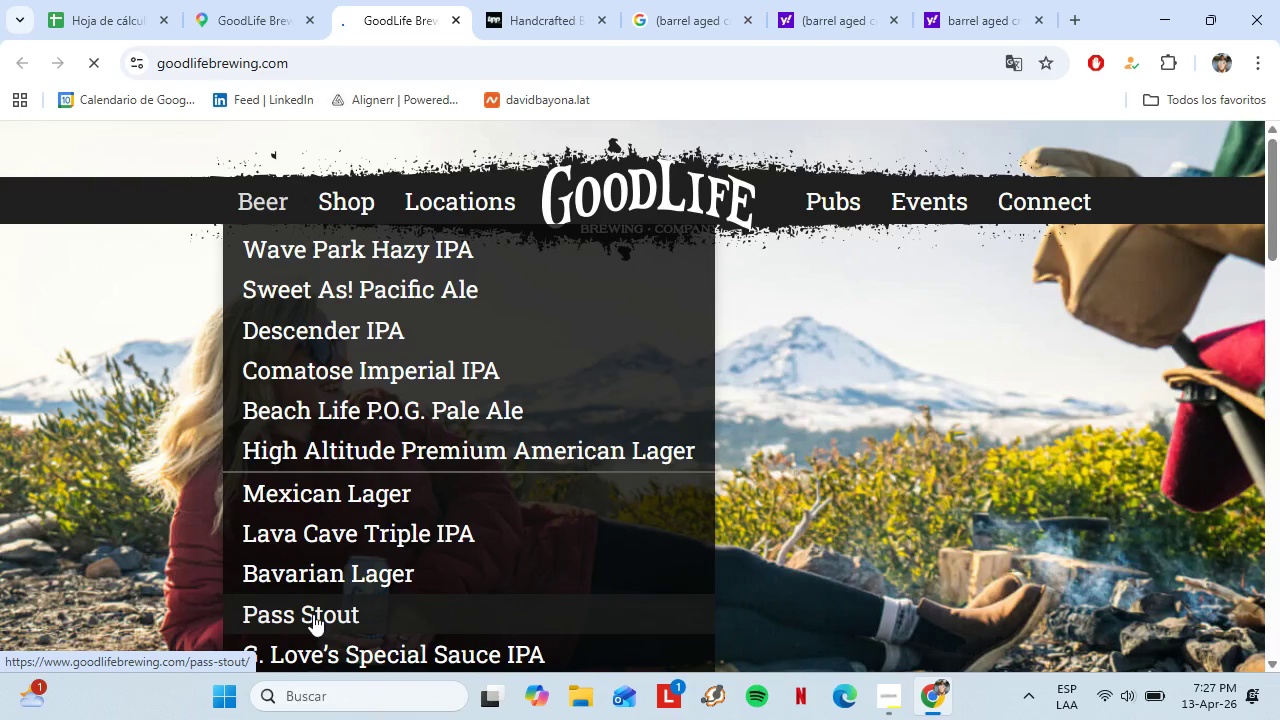 
scroll: coordinate [249, 411], scroll_direction: down, amount: 14.0
 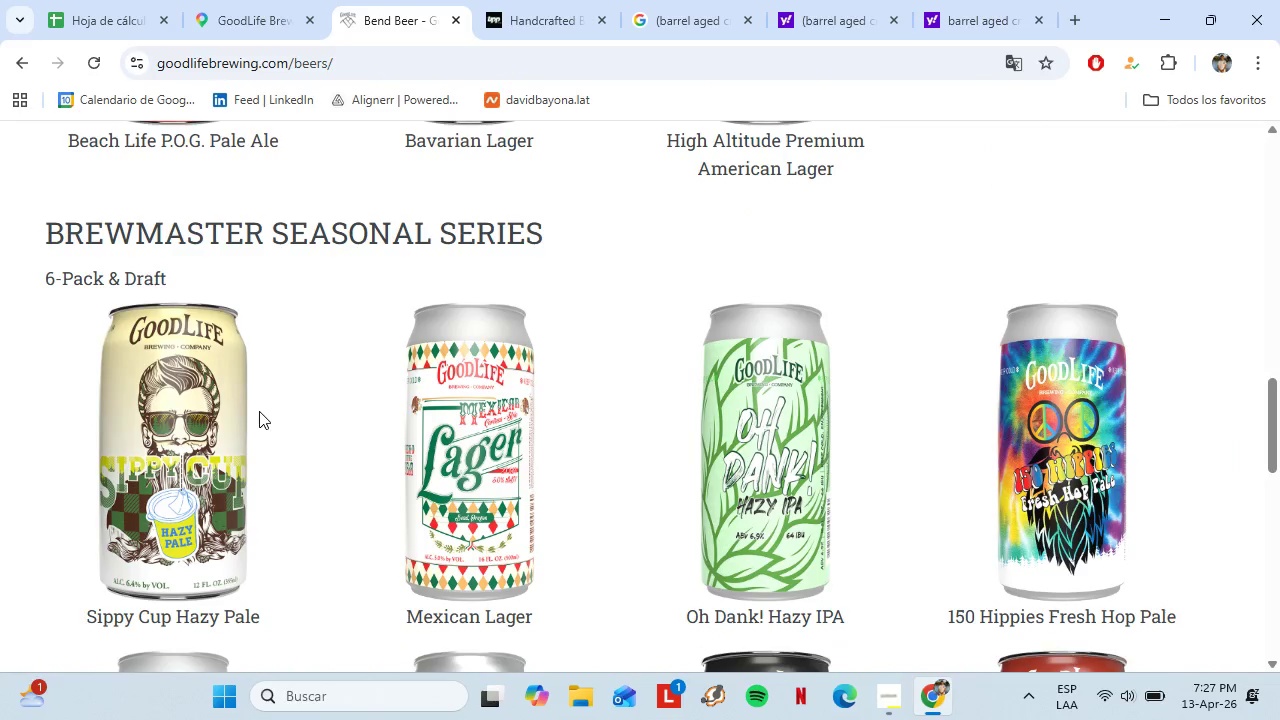 
scroll: coordinate [259, 411], scroll_direction: up, amount: 3.0
 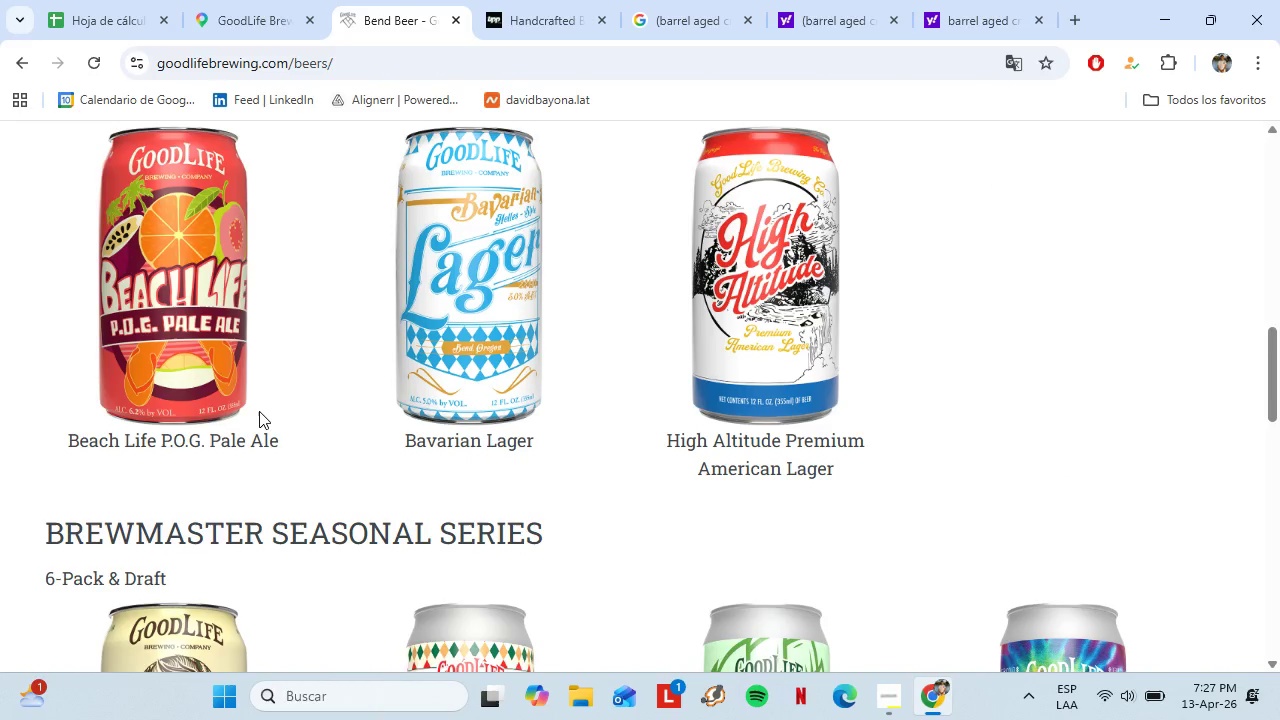 
scroll: coordinate [259, 411], scroll_direction: down, amount: 1.0
 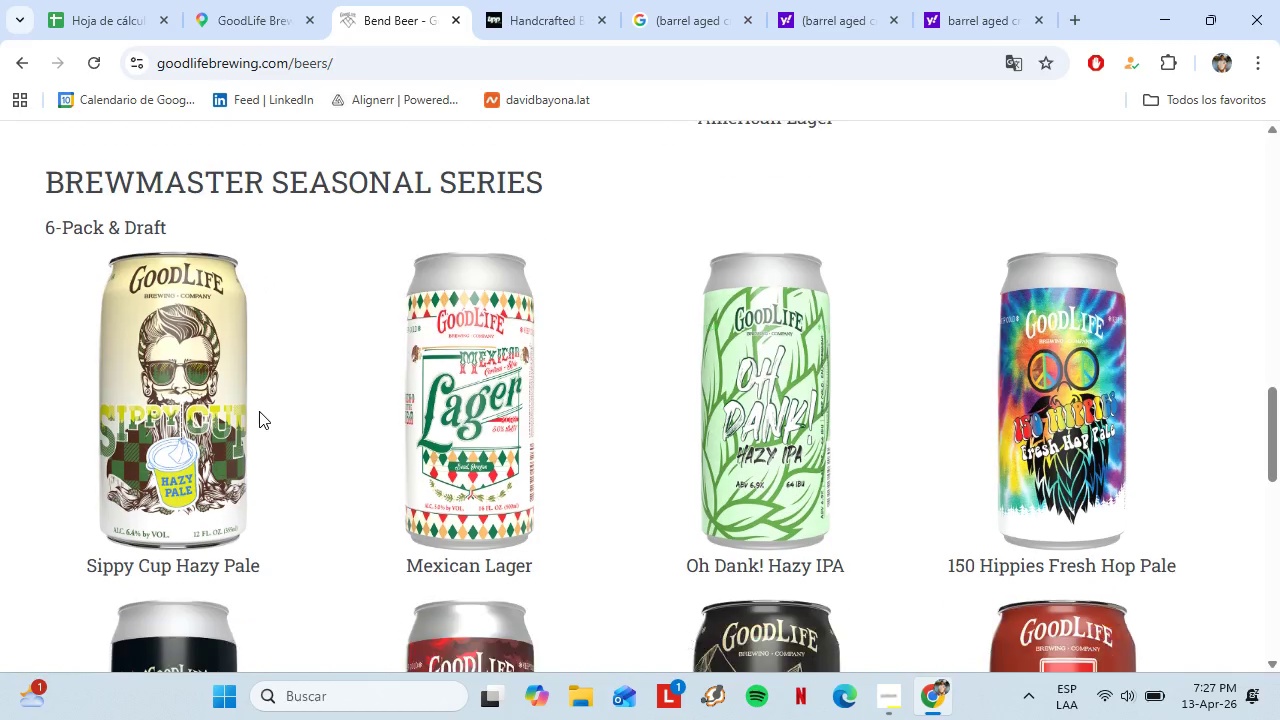 
scroll: coordinate [434, 393], scroll_direction: none, amount: 0.0
 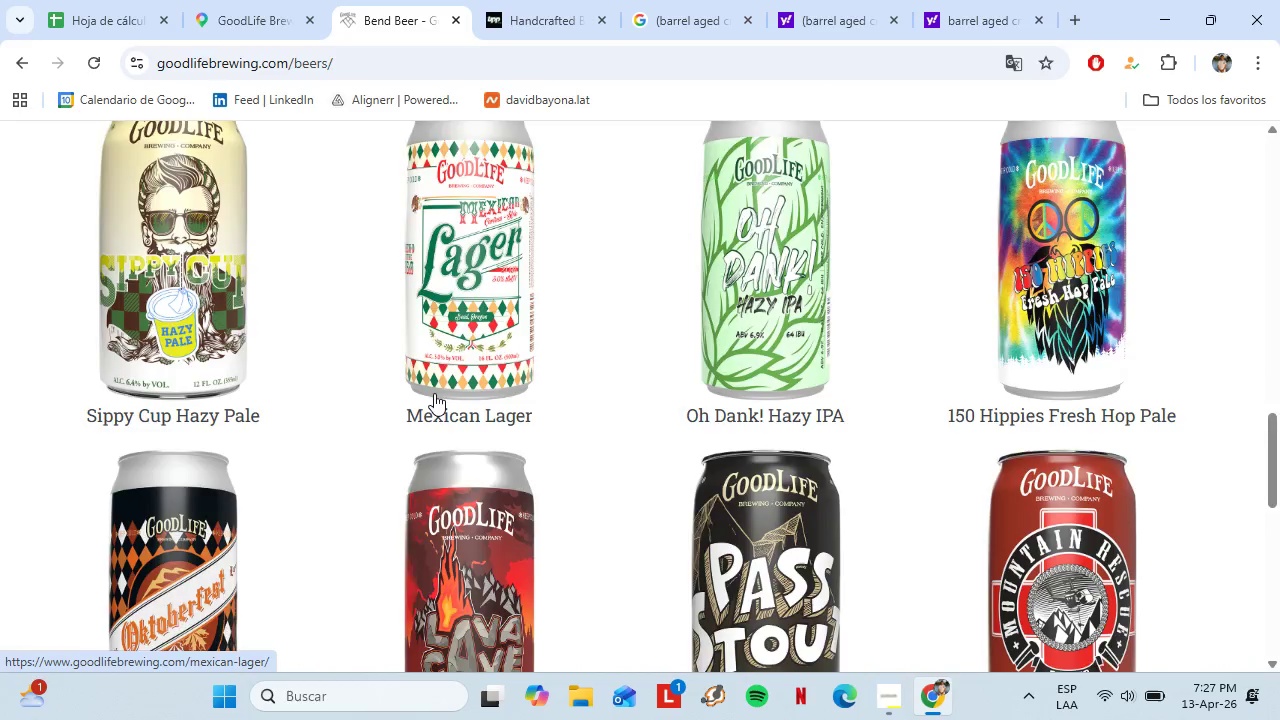 
scroll: coordinate [446, 372], scroll_direction: down, amount: 9.0
 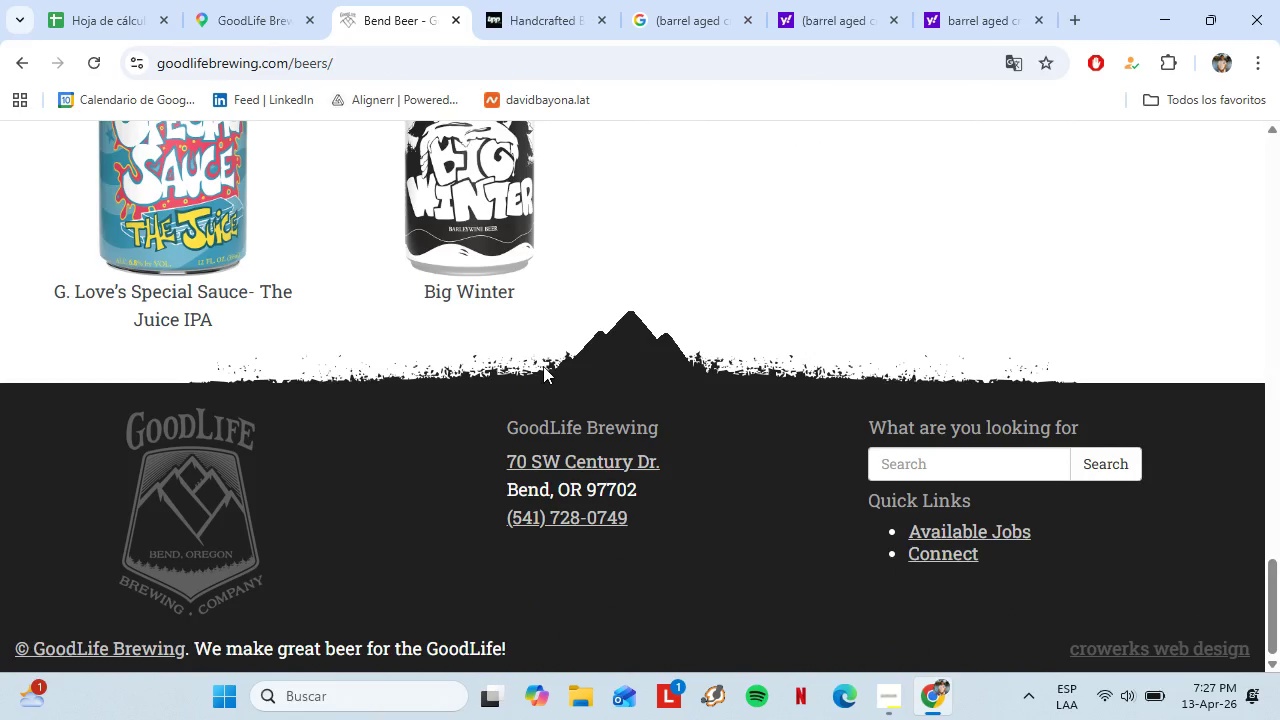 
scroll: coordinate [794, 314], scroll_direction: up, amount: 11.0
 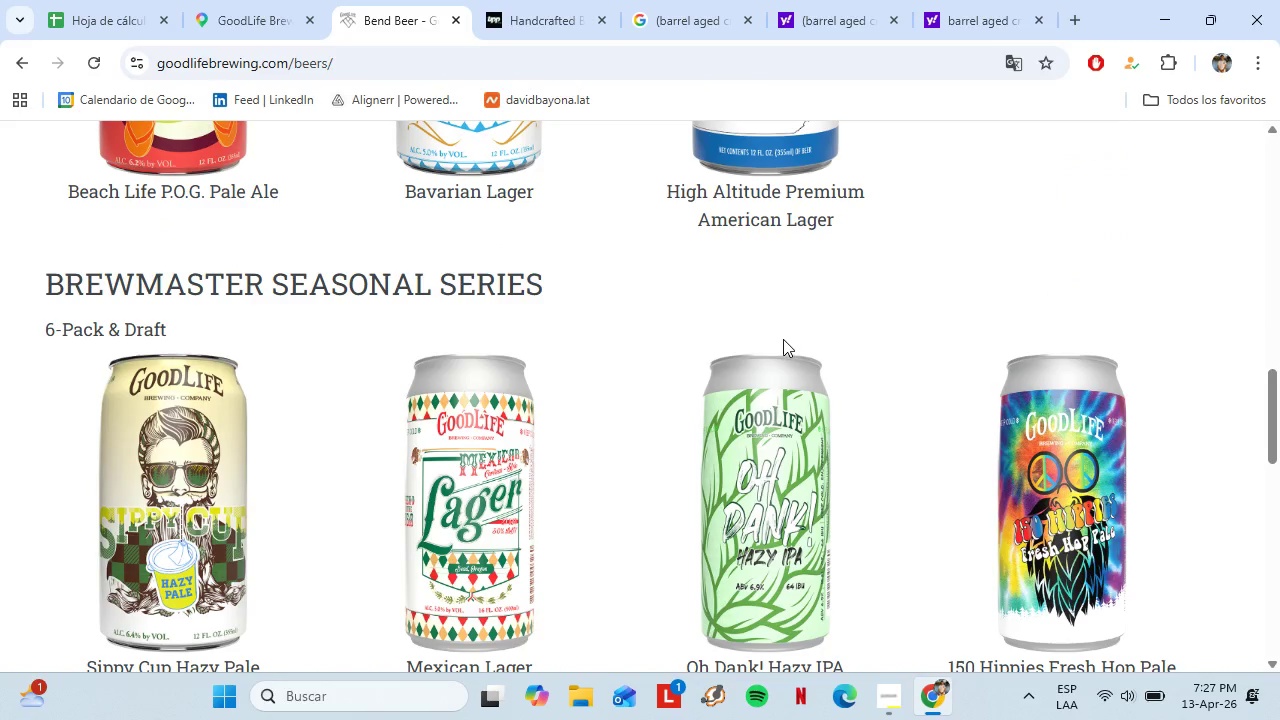 
scroll: coordinate [774, 349], scroll_direction: down, amount: 5.0
 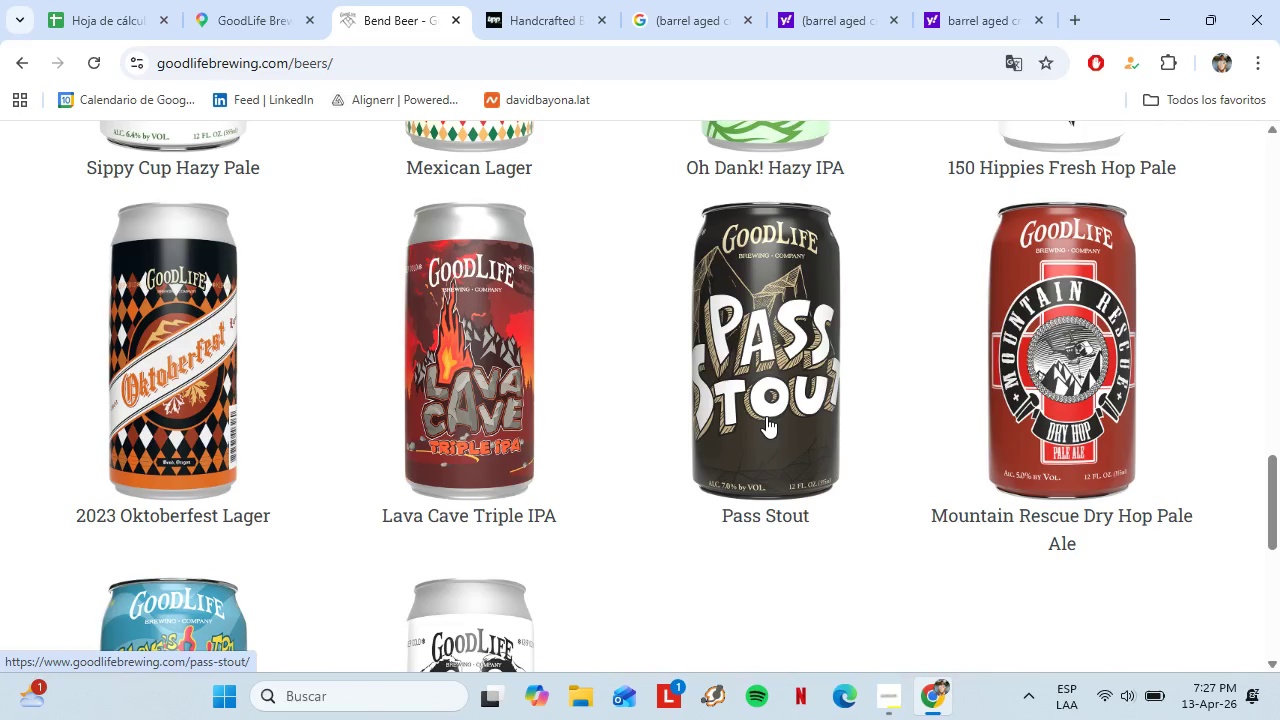 
left_click([766, 416])
 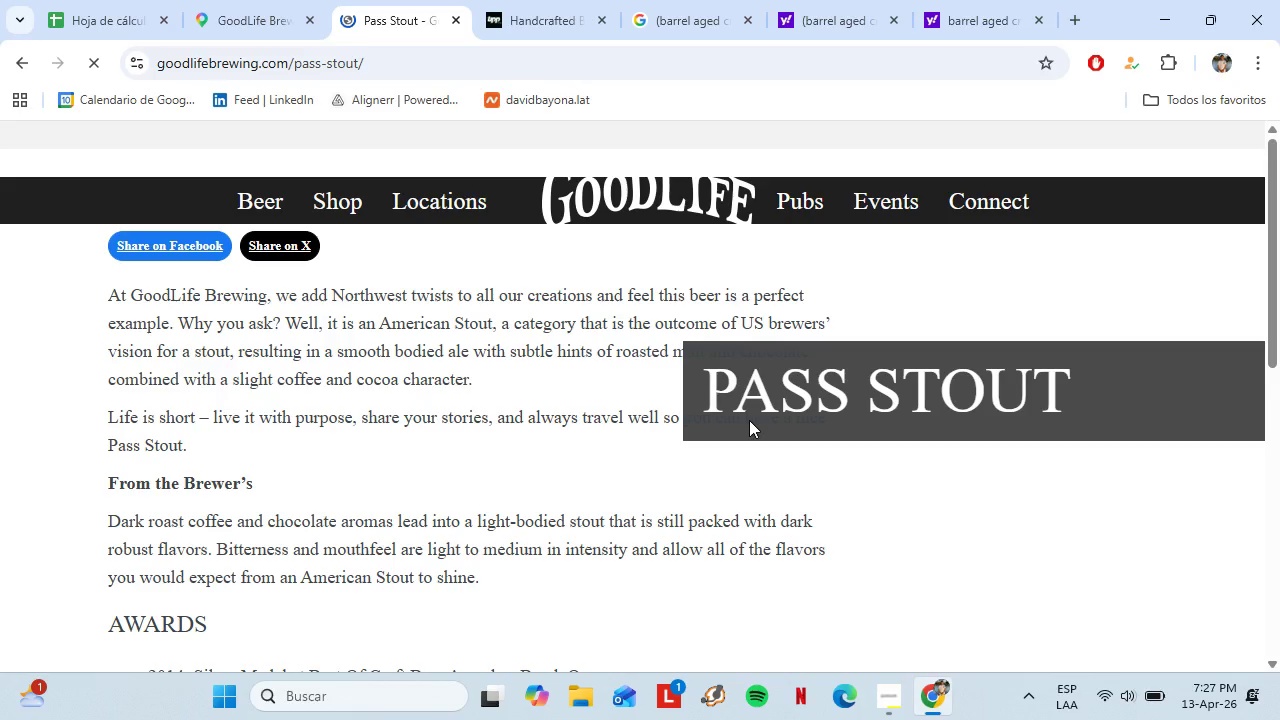 
scroll: coordinate [608, 368], scroll_direction: down, amount: 4.0
 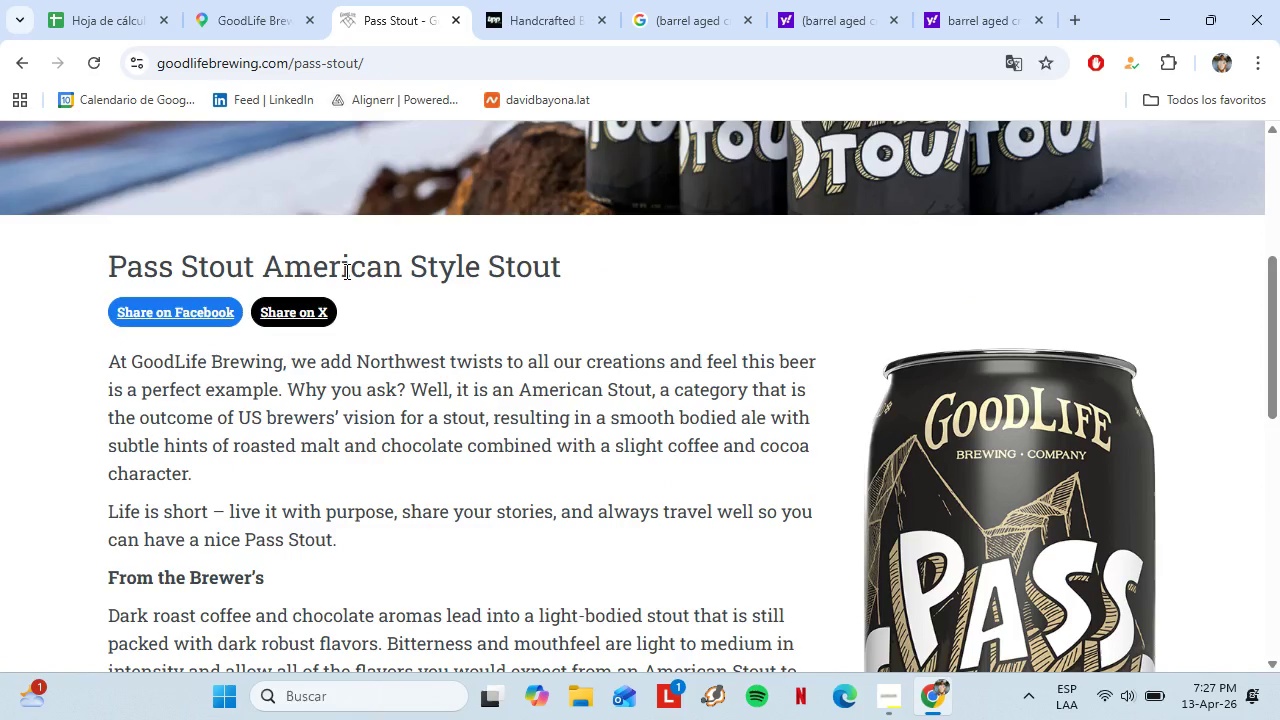 
scroll: coordinate [477, 292], scroll_direction: up, amount: 1.0
 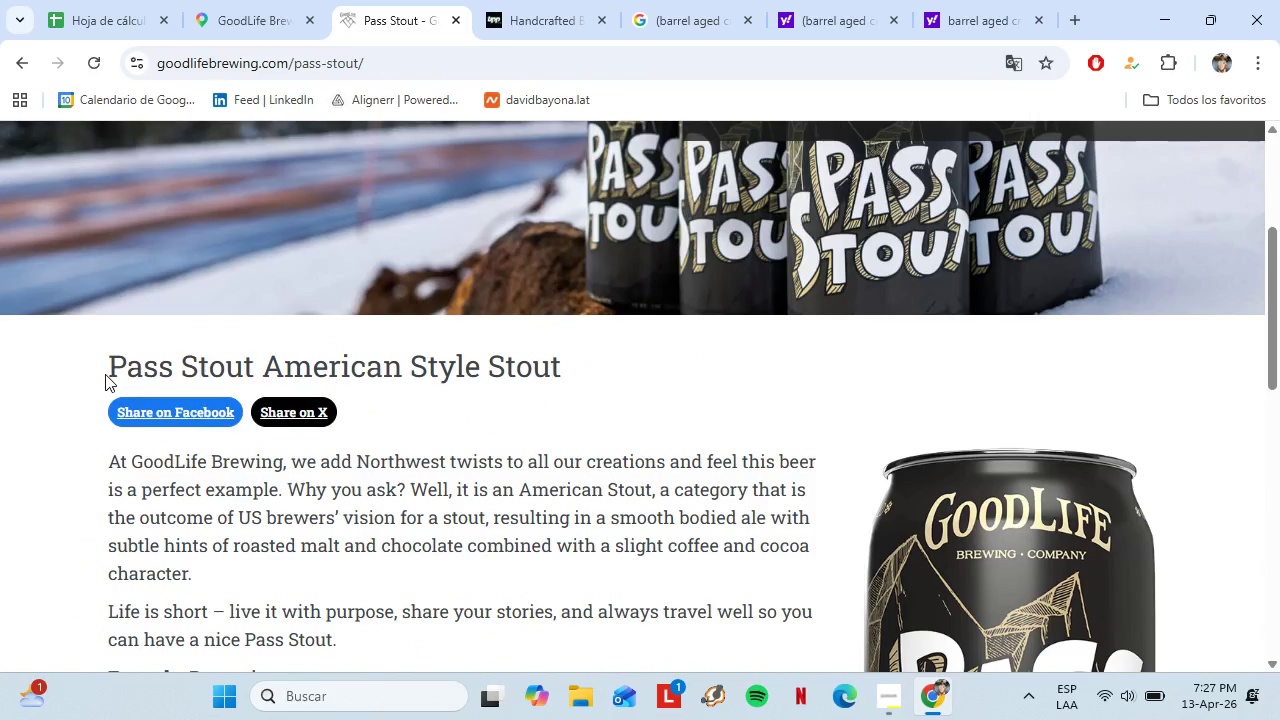 
left_click_drag(start_coordinate=[110, 370], to_coordinate=[616, 384])
 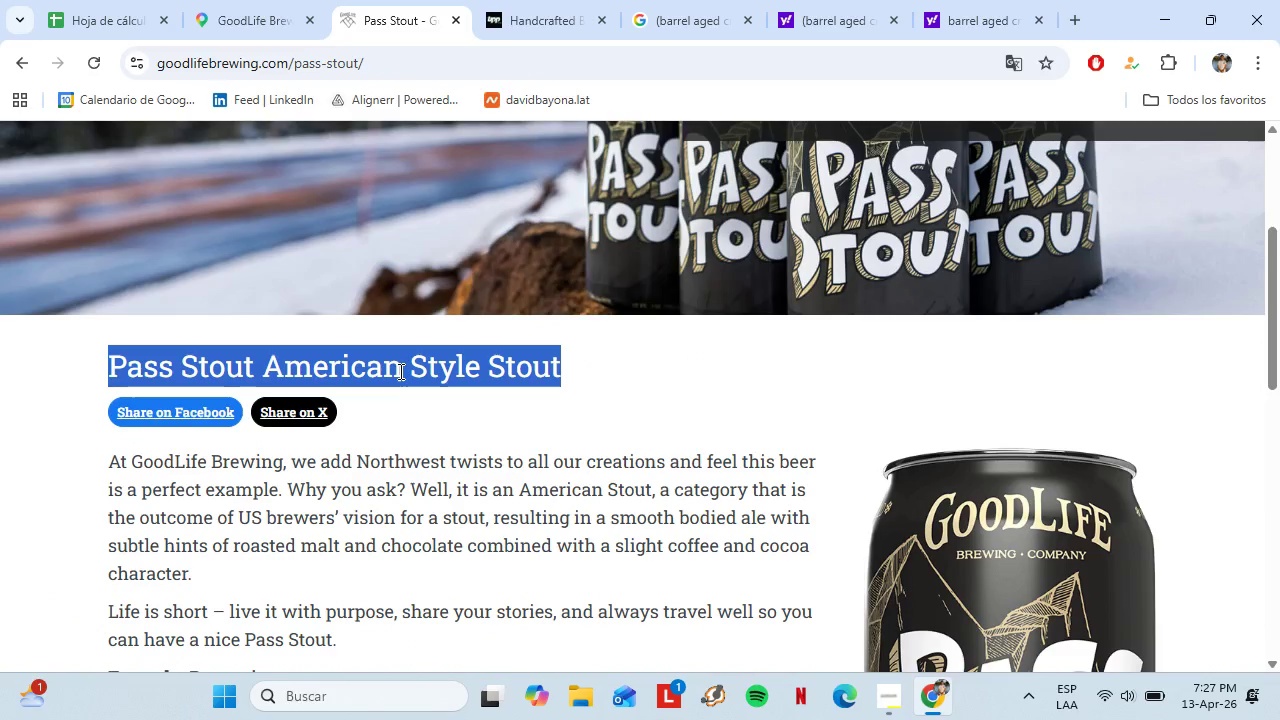 
right_click([399, 371])
 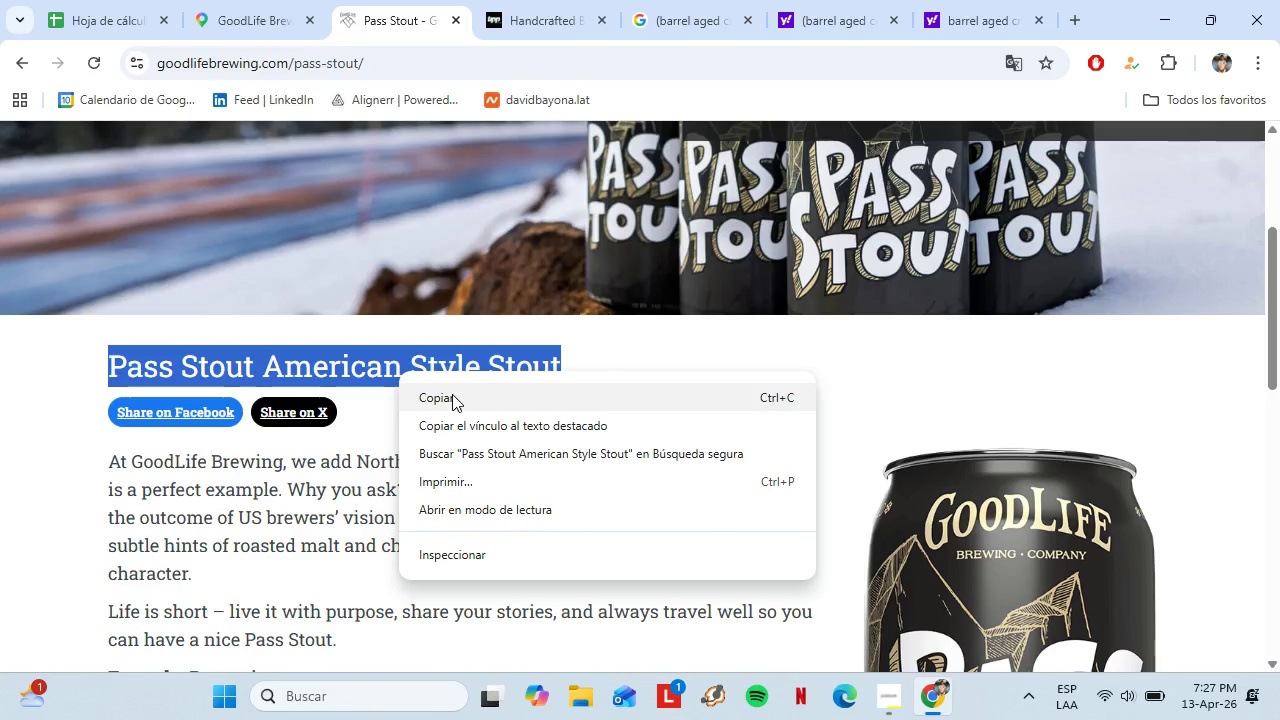 
left_click([452, 394])
 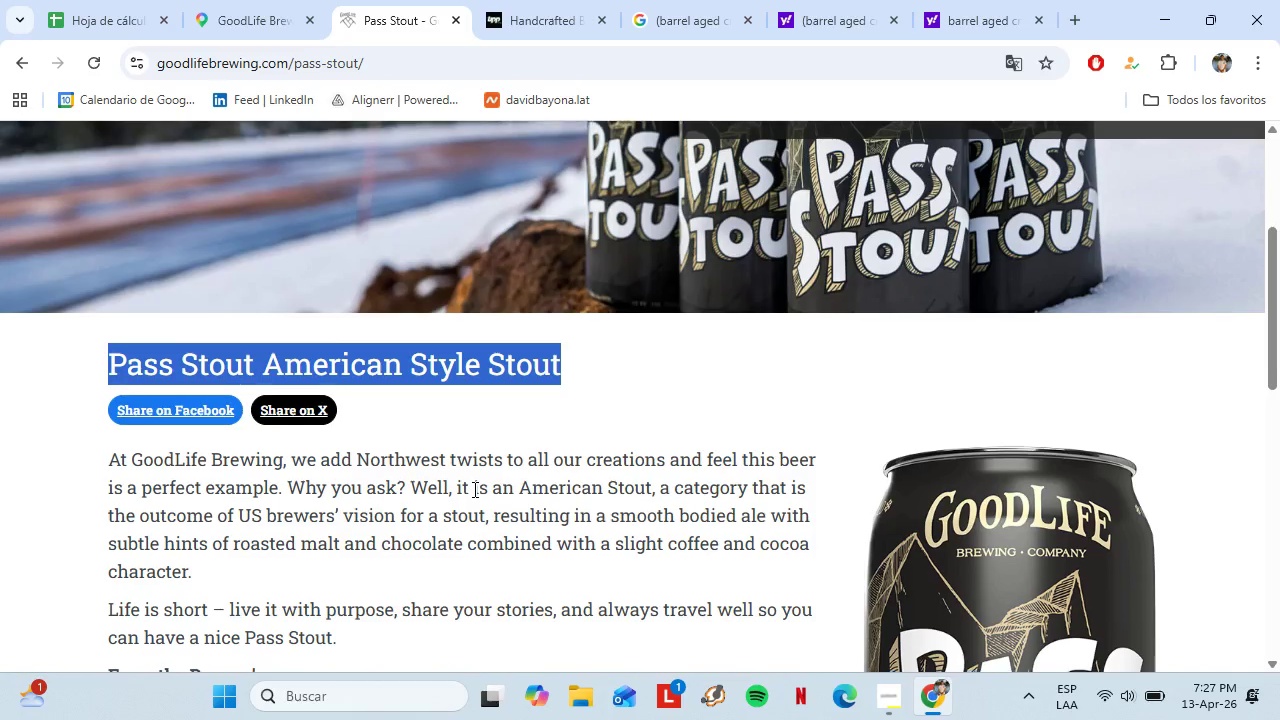 
scroll: coordinate [473, 489], scroll_direction: down, amount: 2.0
 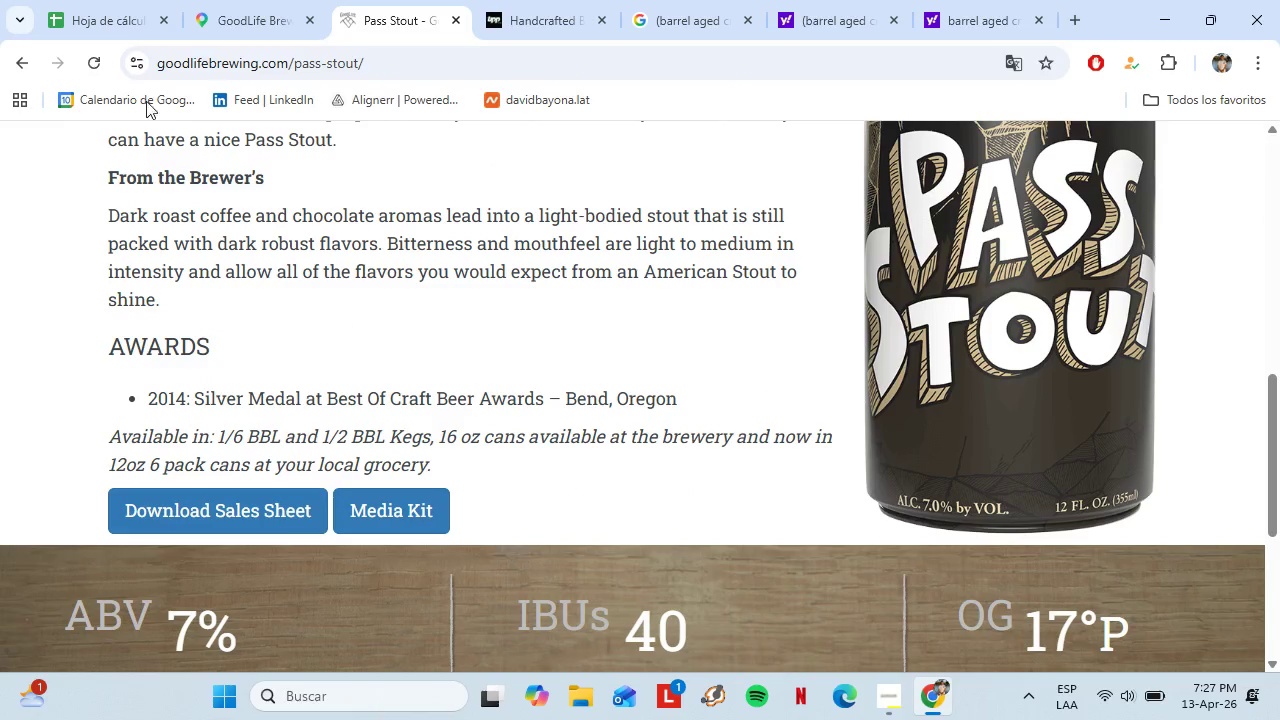 
left_click([98, 0])
 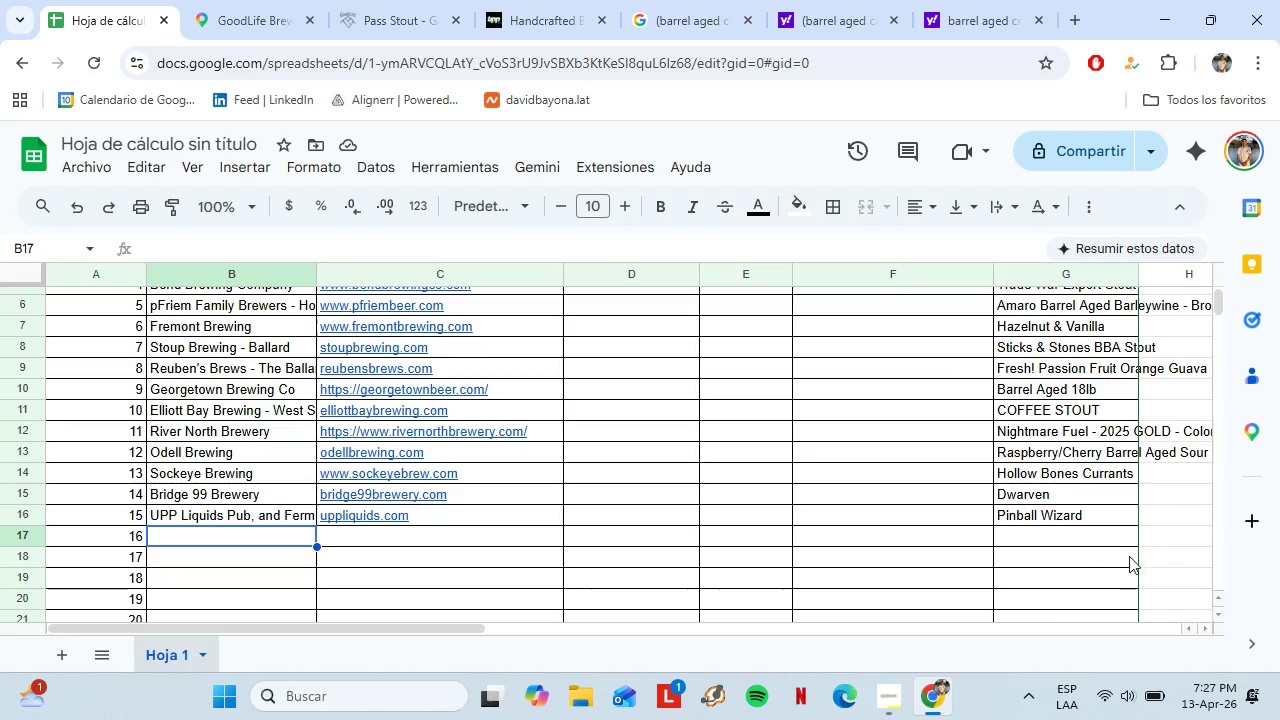 
left_click([1083, 530])
 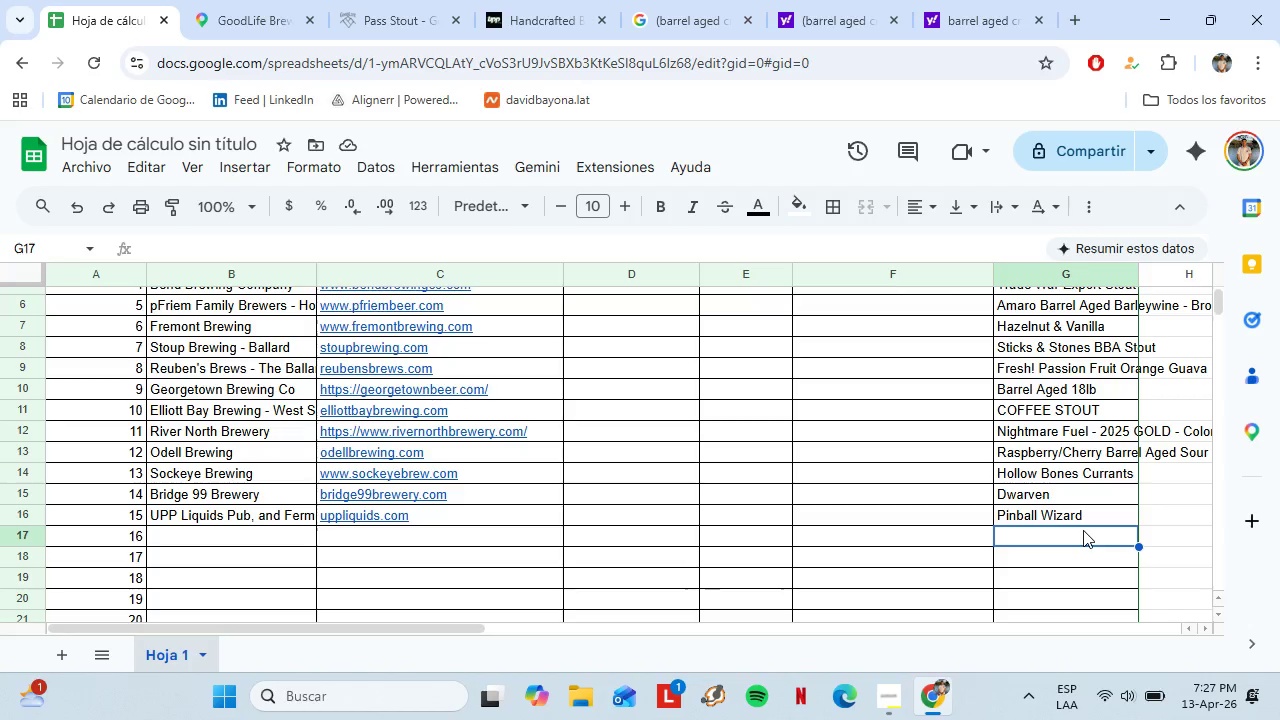 
key(Control+V)
 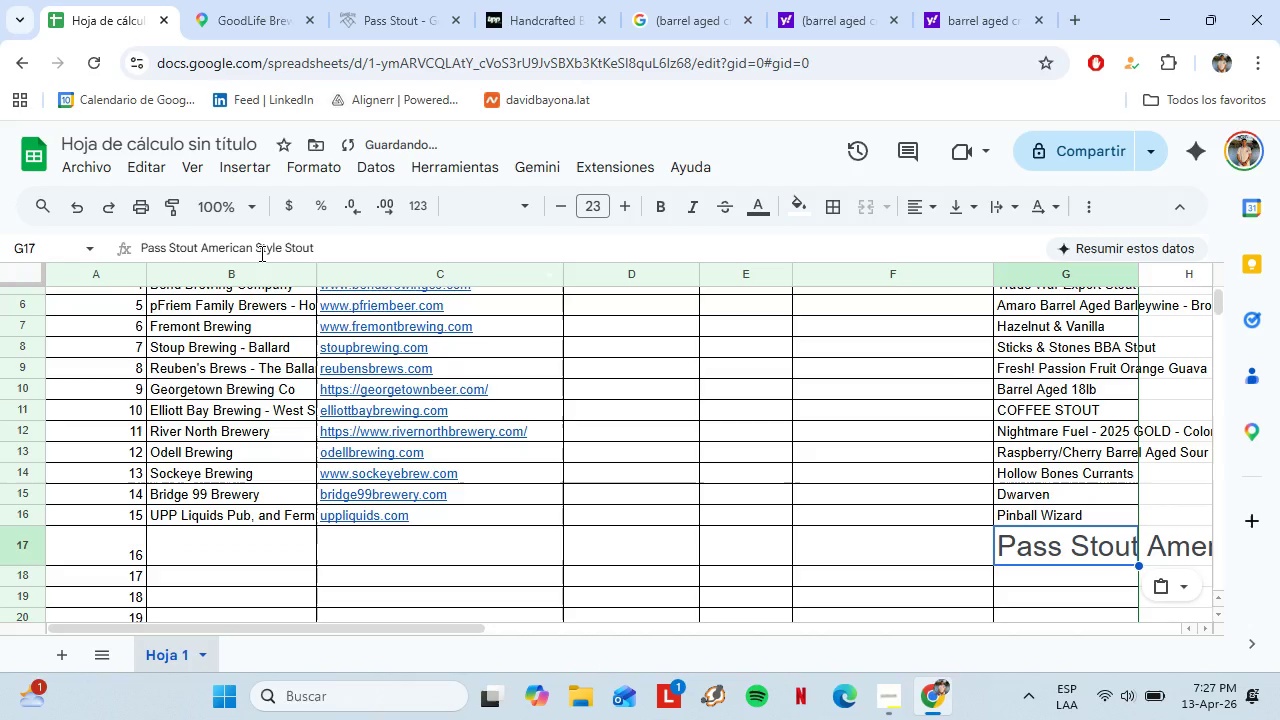 
key(Control+Z)
 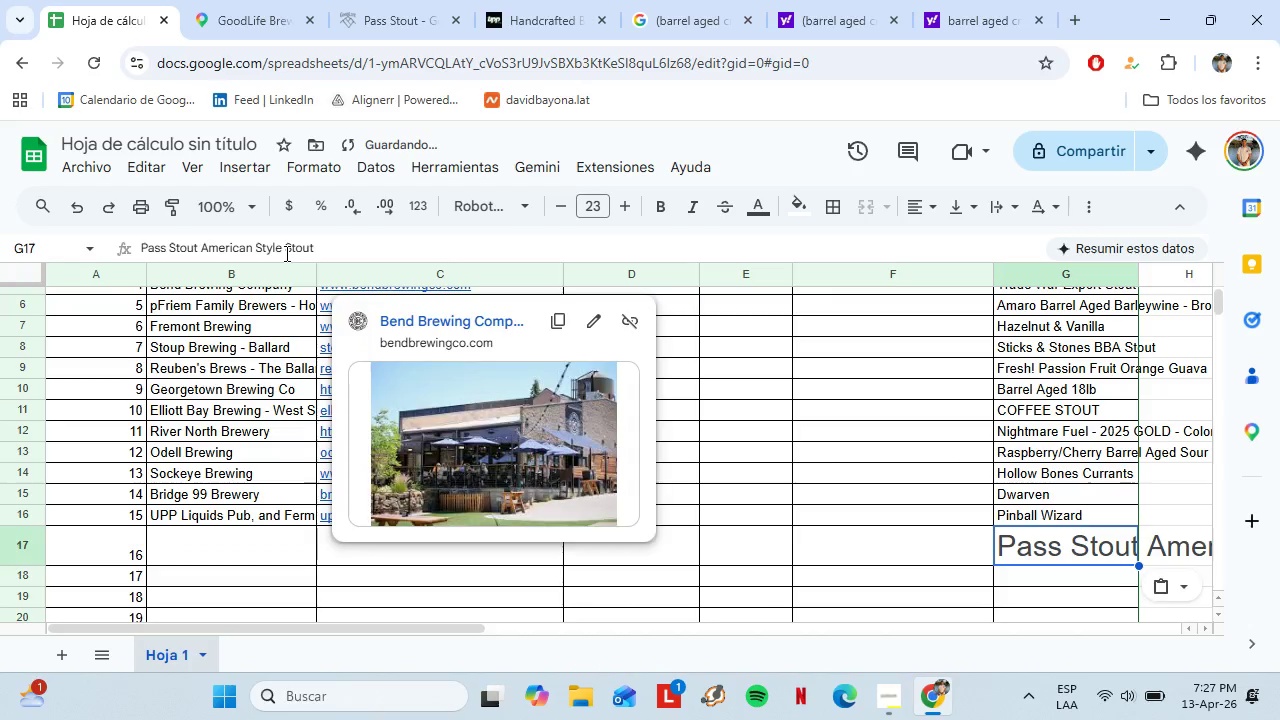 
key(Control+Shift+V)
 